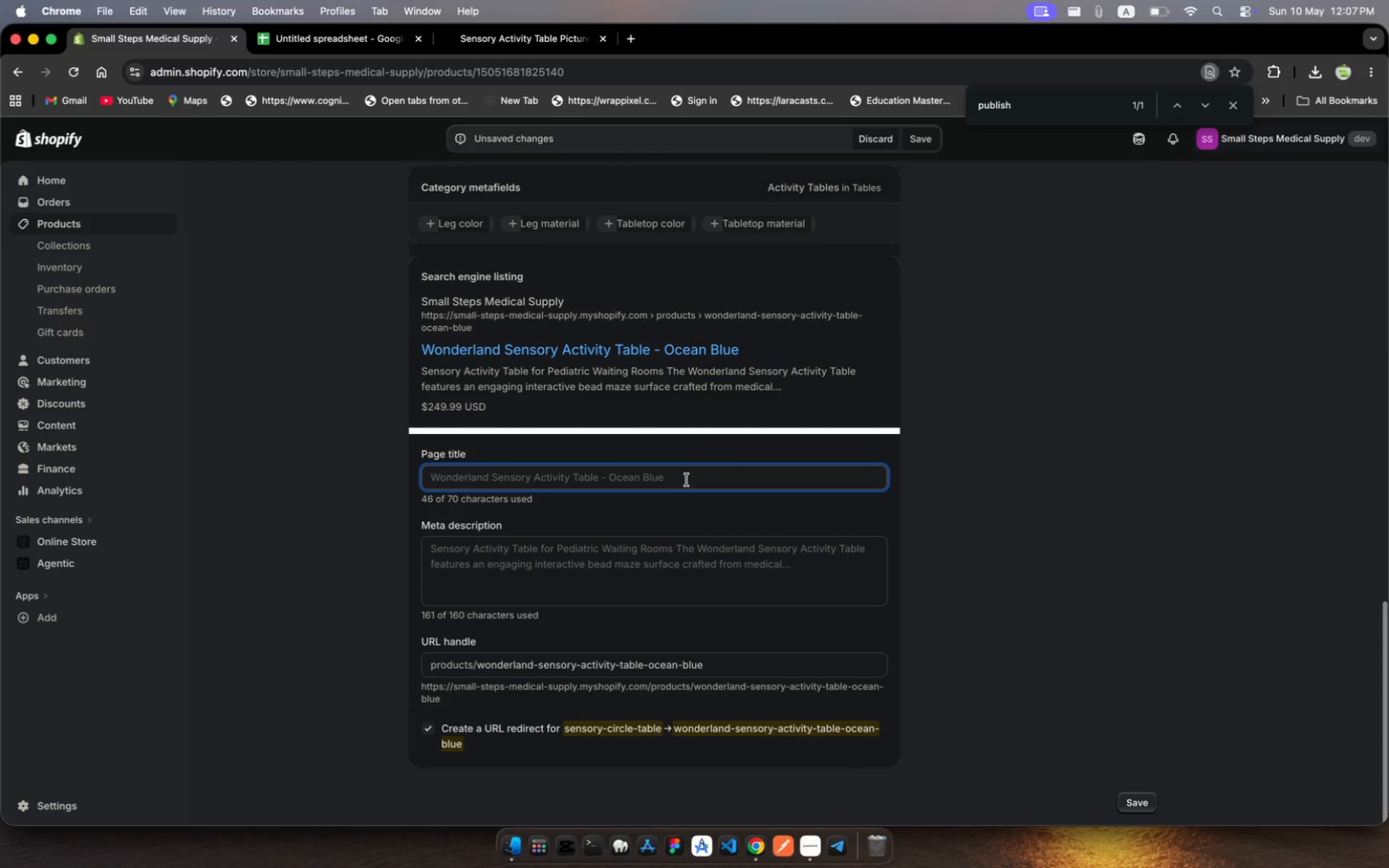 
left_click([686, 482])
 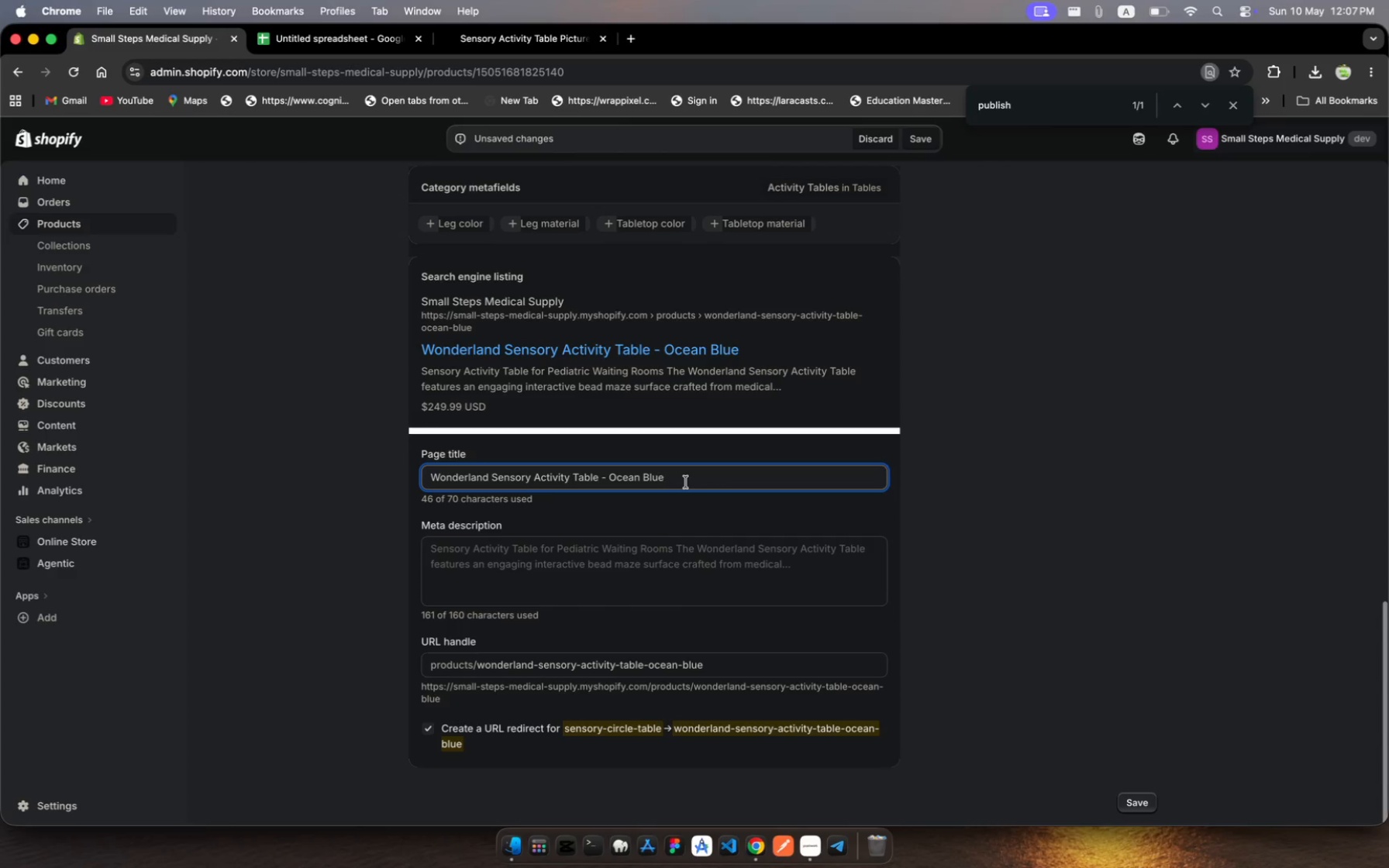 
wait(13.58)
 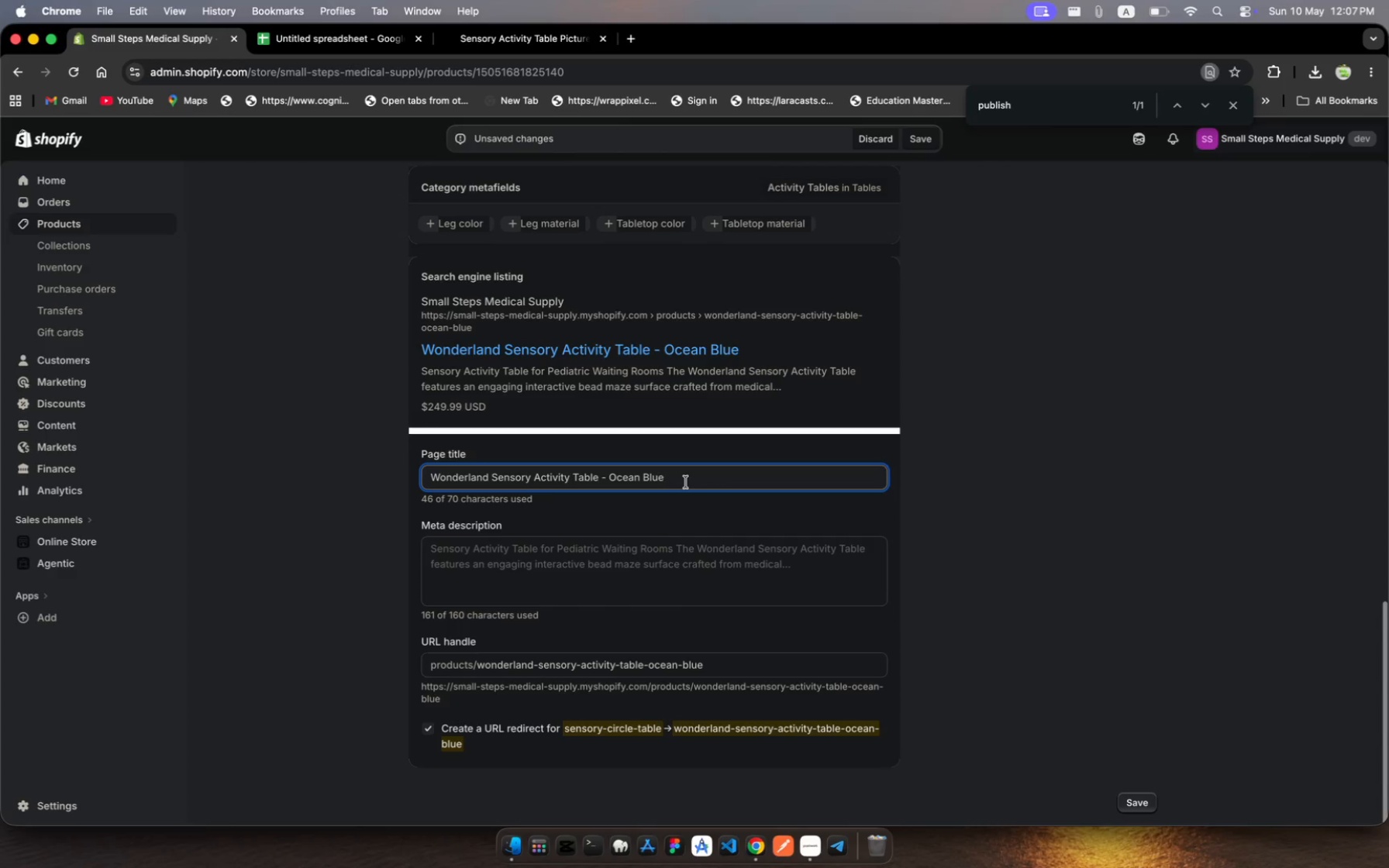 
key(Backslash)
 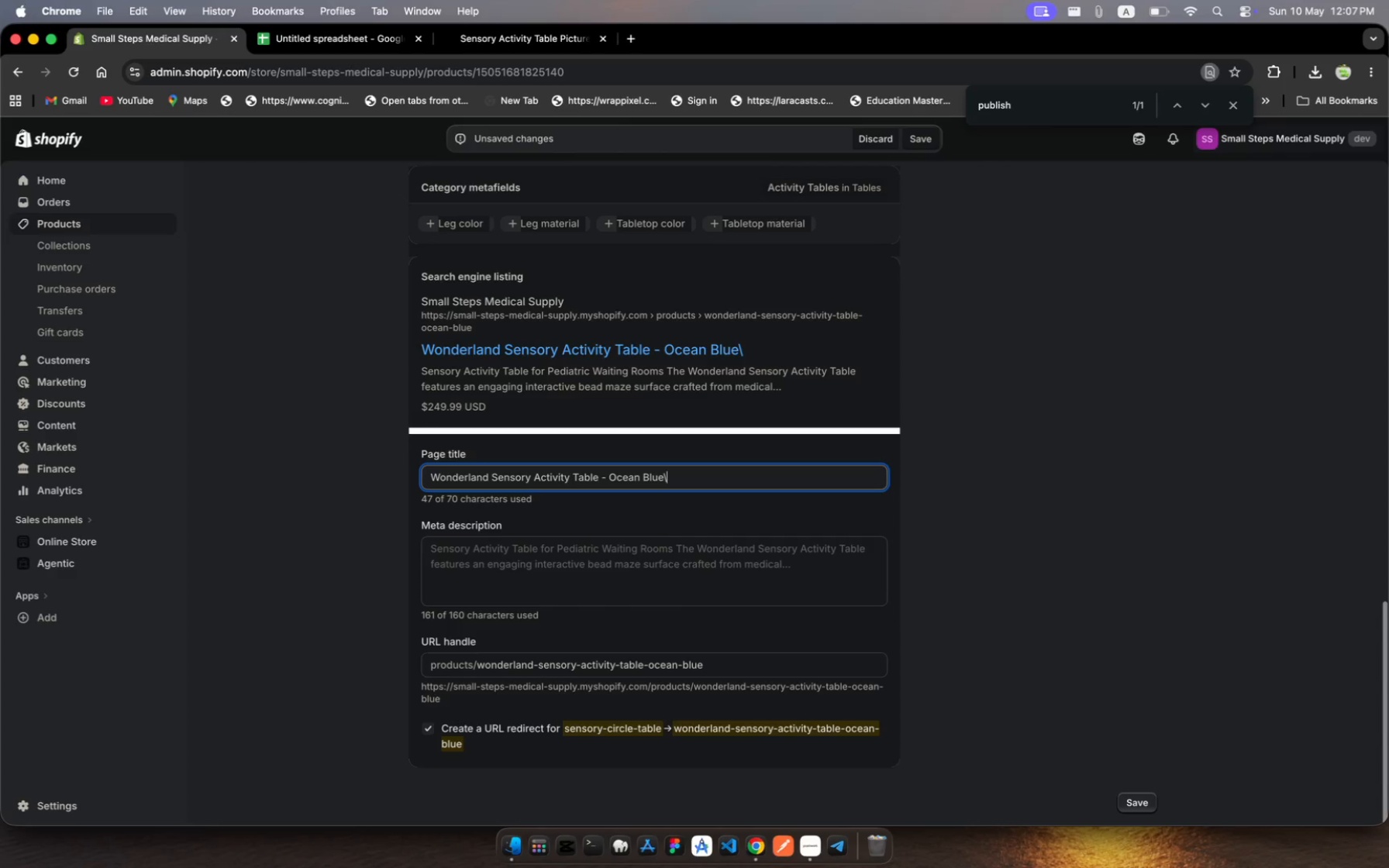 
key(Shift+Backslash)
 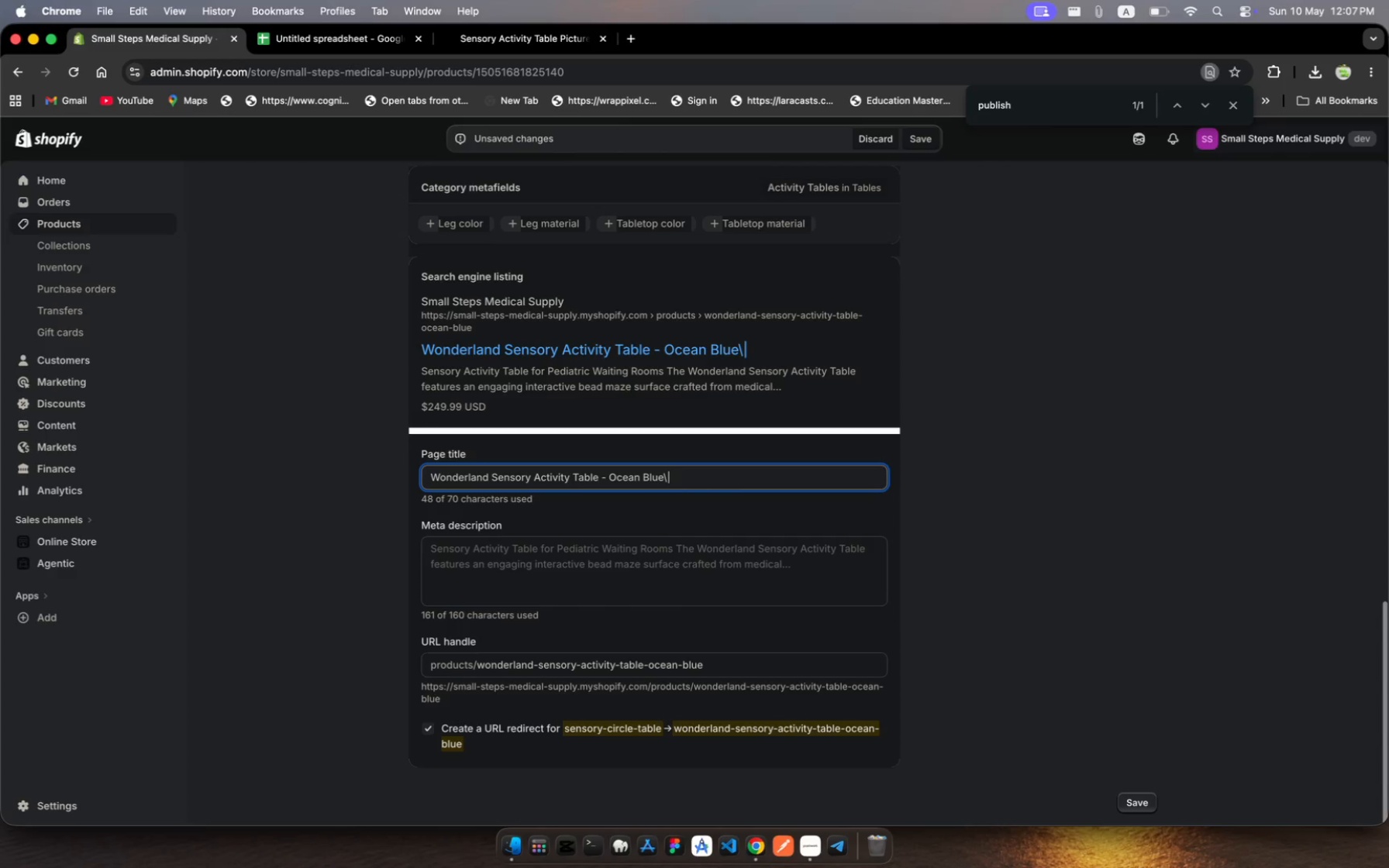 
key(ArrowLeft)
 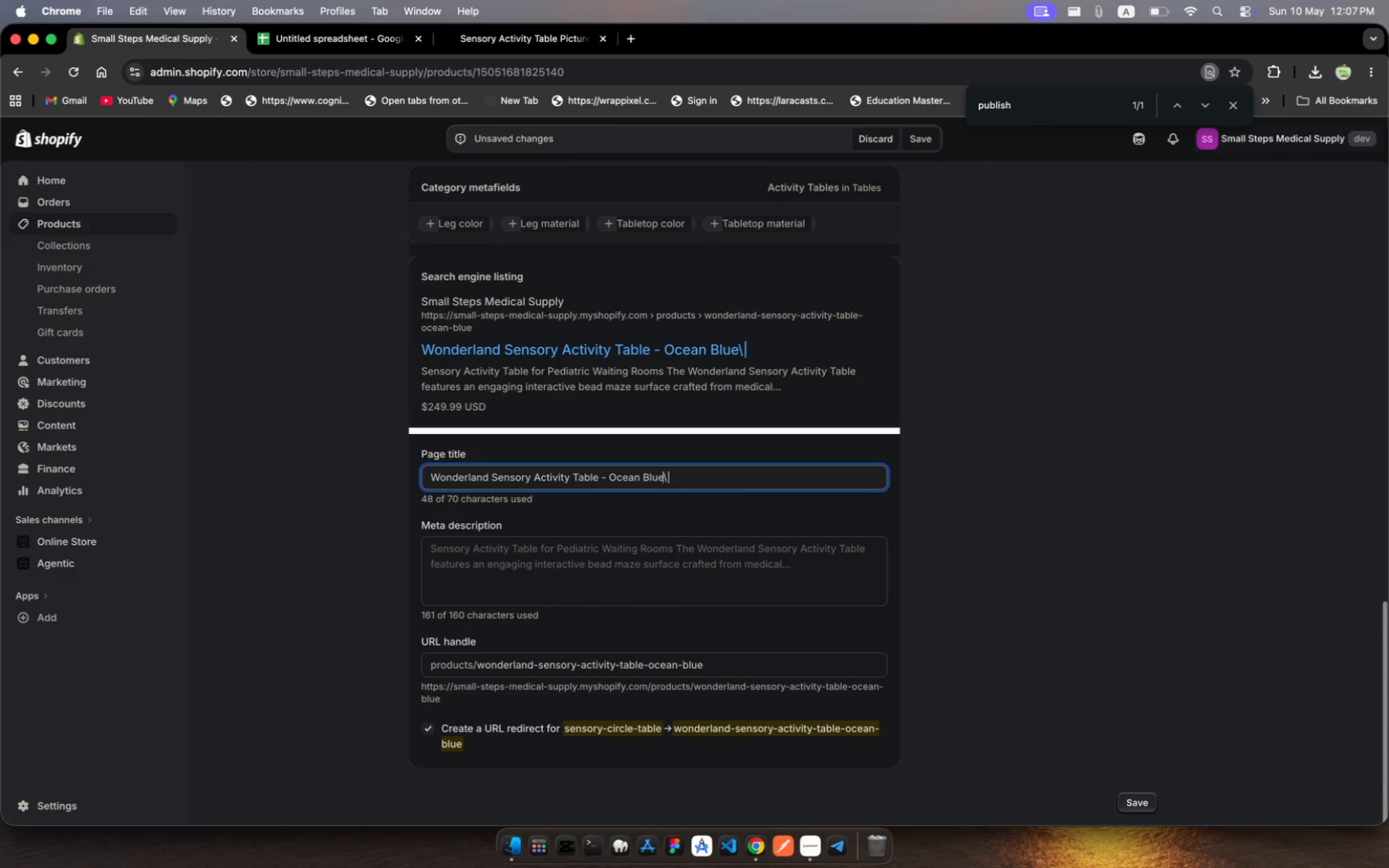 
key(ArrowLeft)
 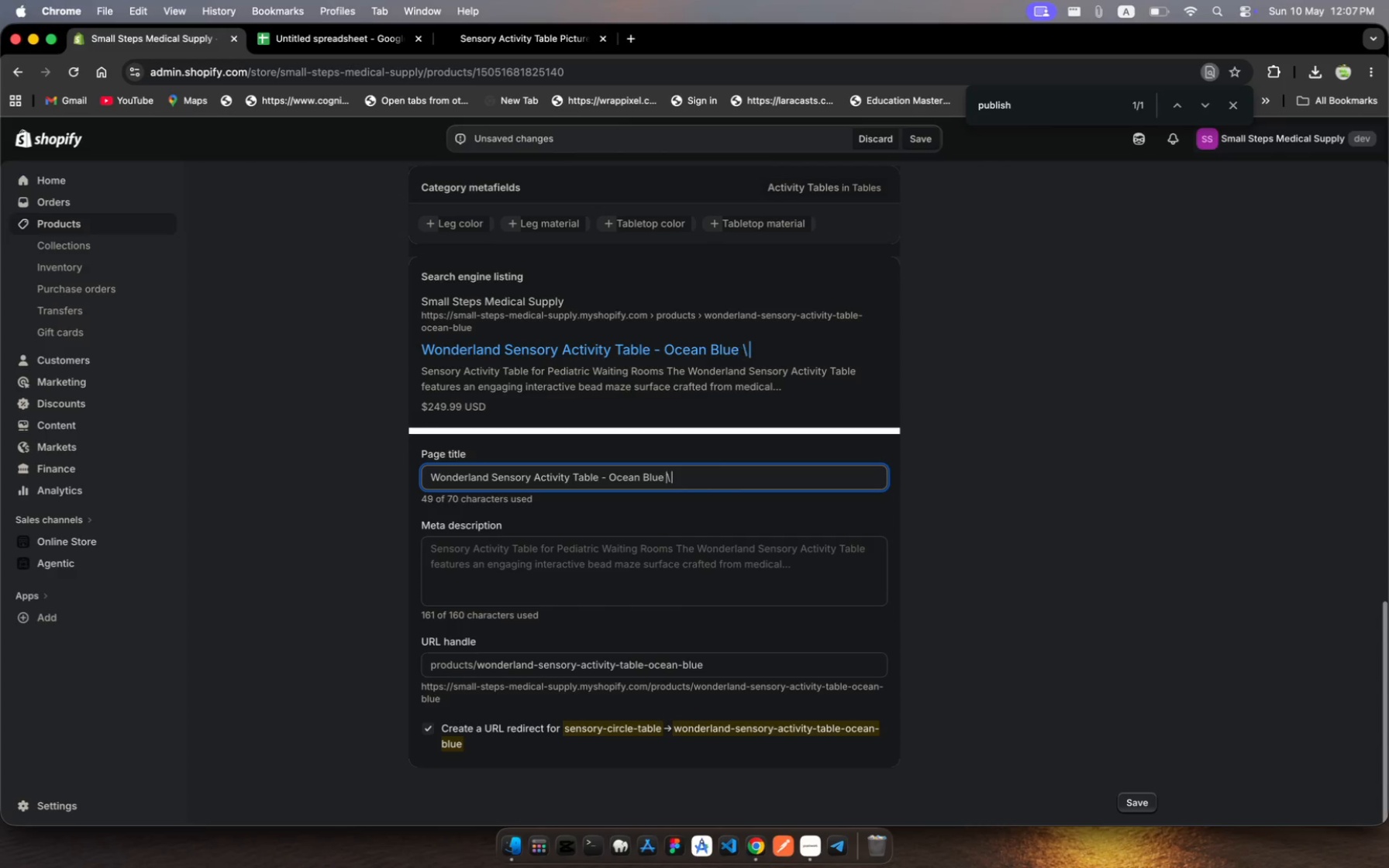 
key(Space)
 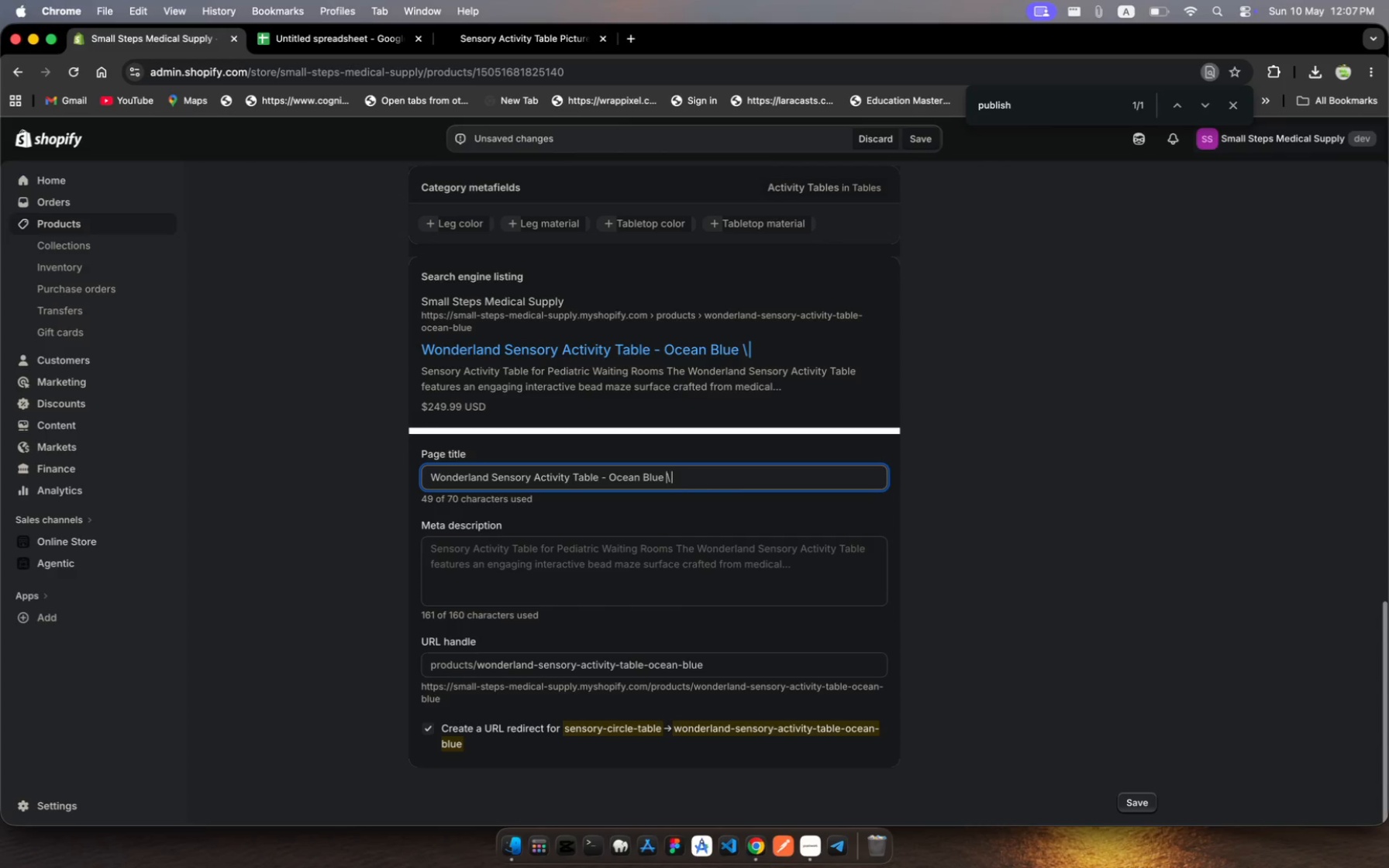 
hold_key(key=ArrowRight, duration=0.62)
 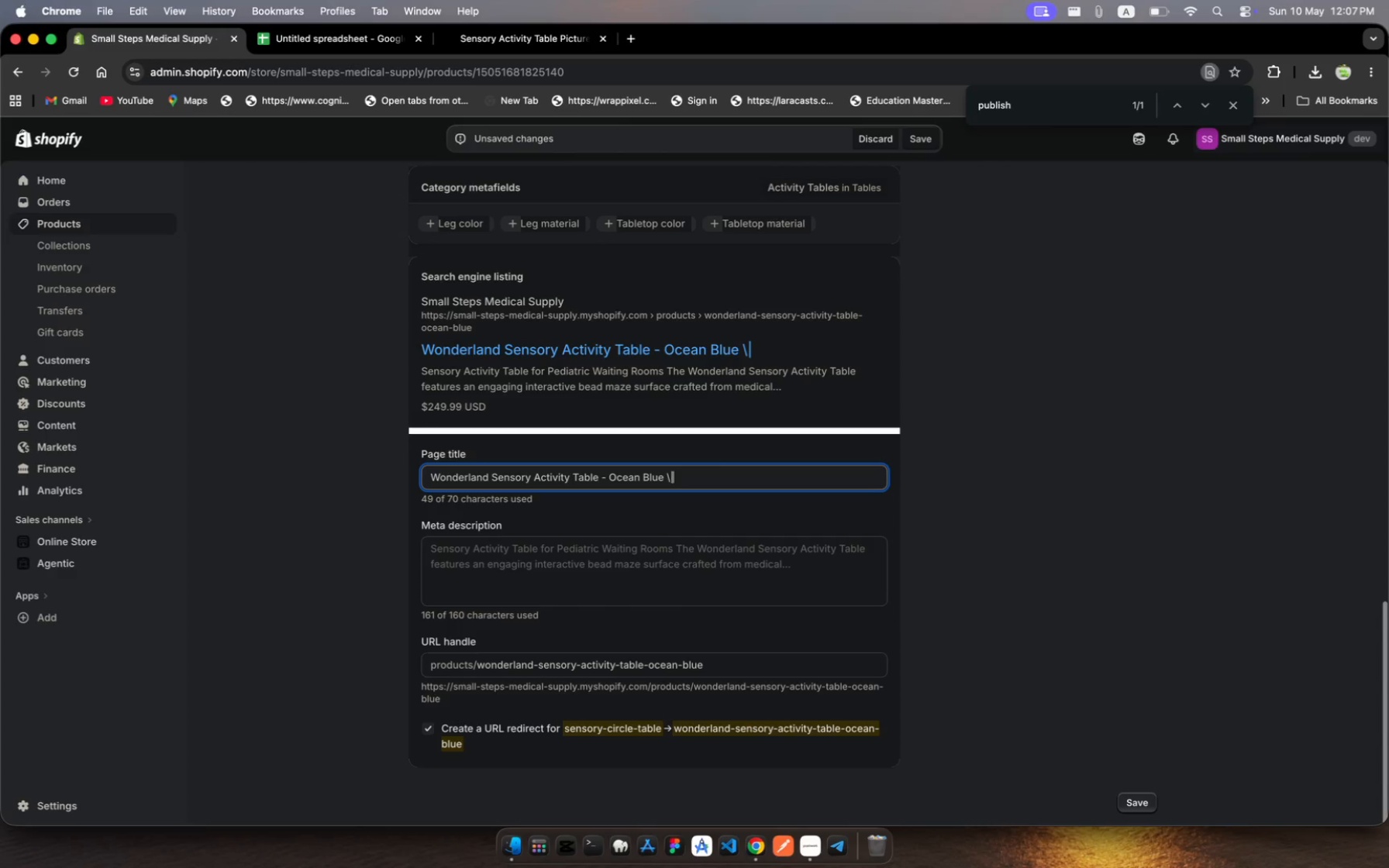 
type( Small Steps)
 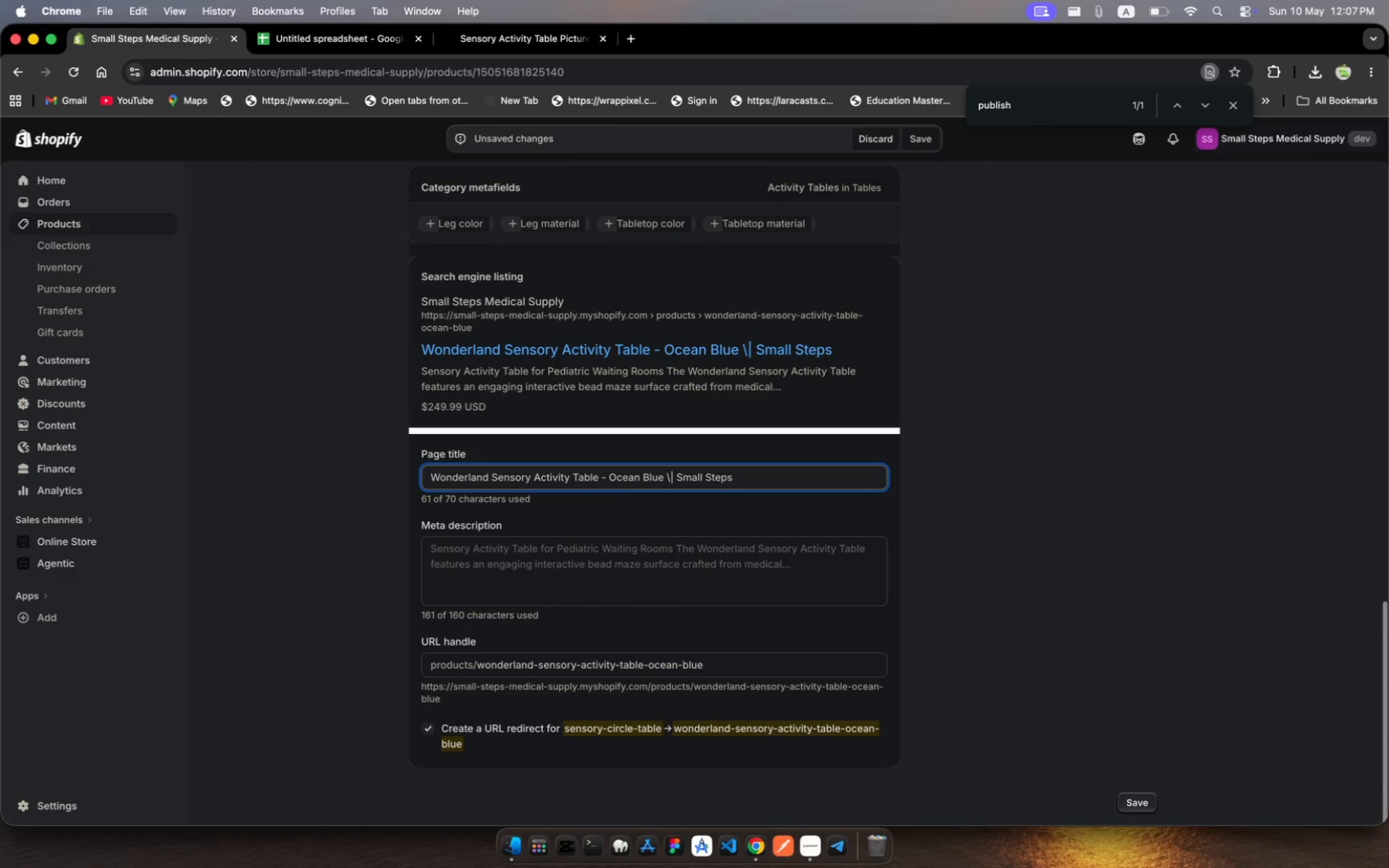 
wait(5.49)
 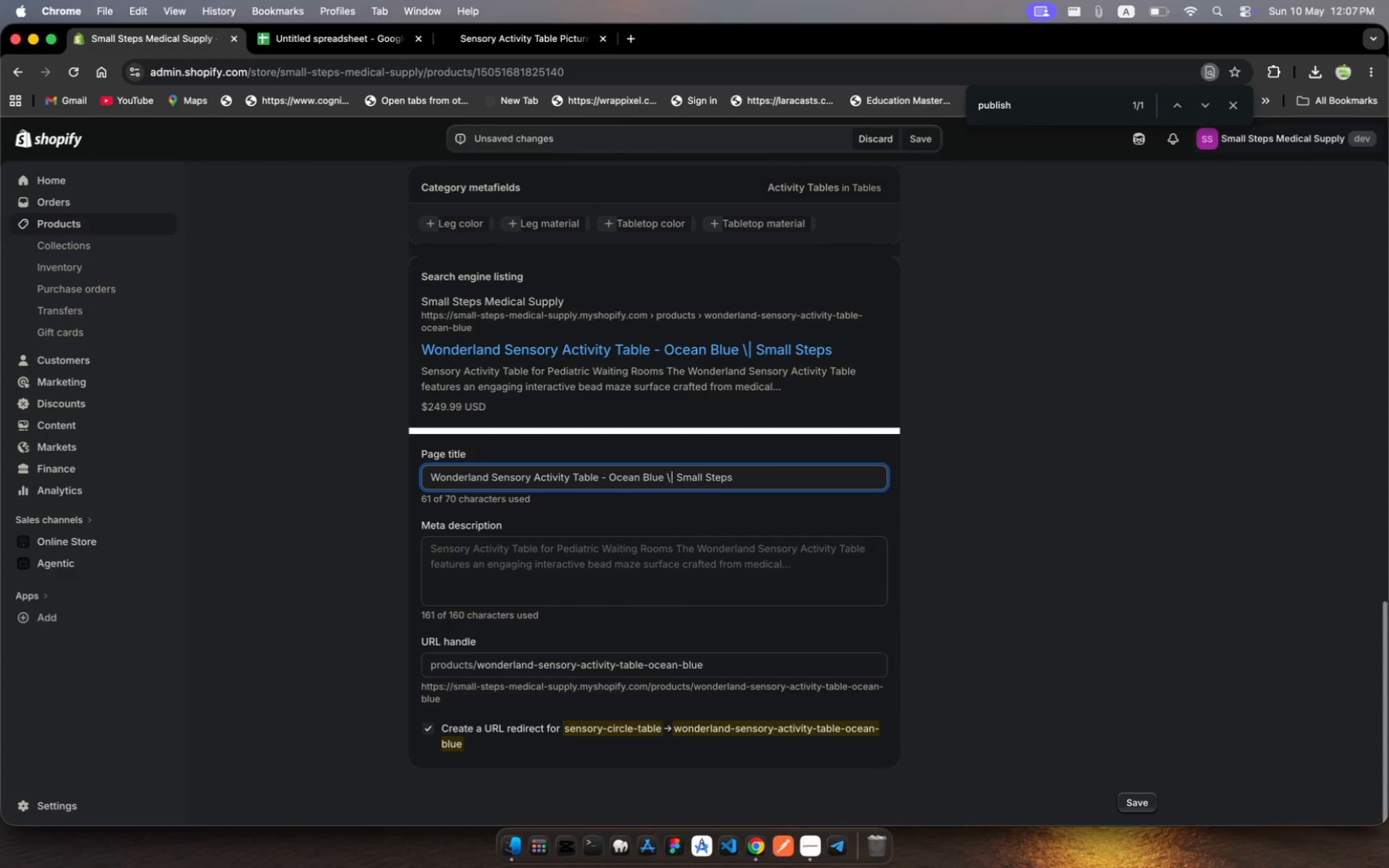 
left_click([579, 570])
 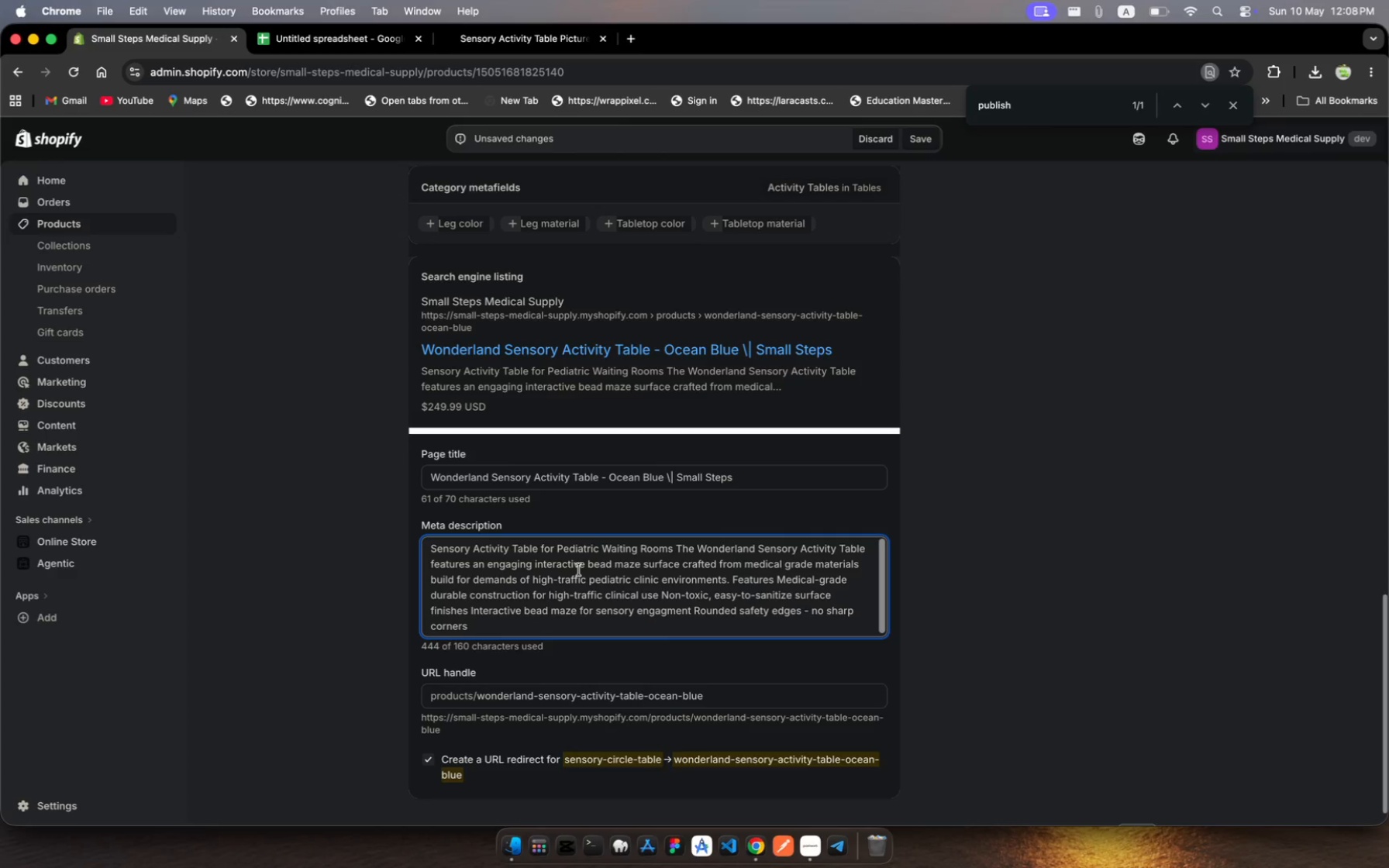 
key(Meta+A)
 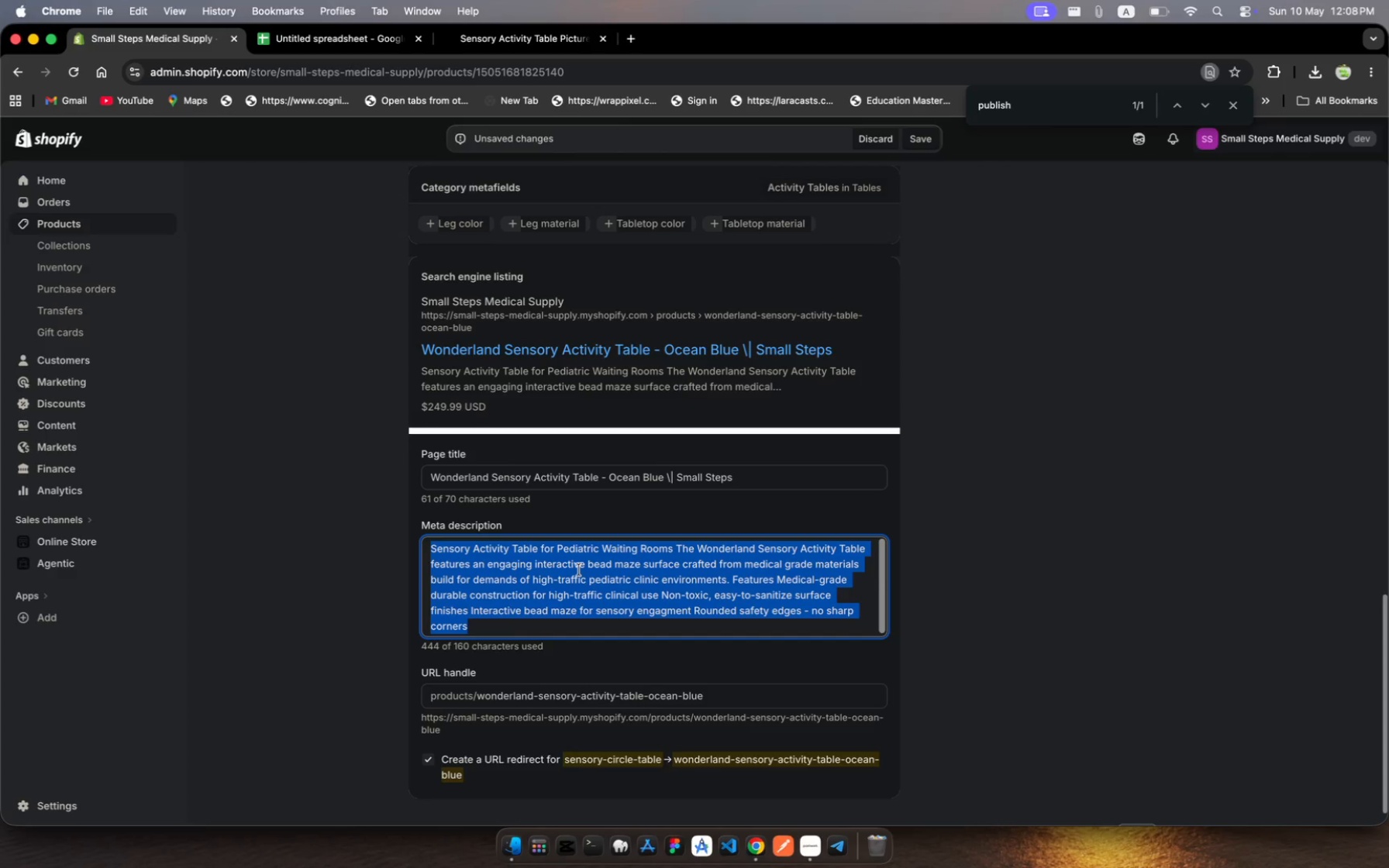 
type(SEO d)
 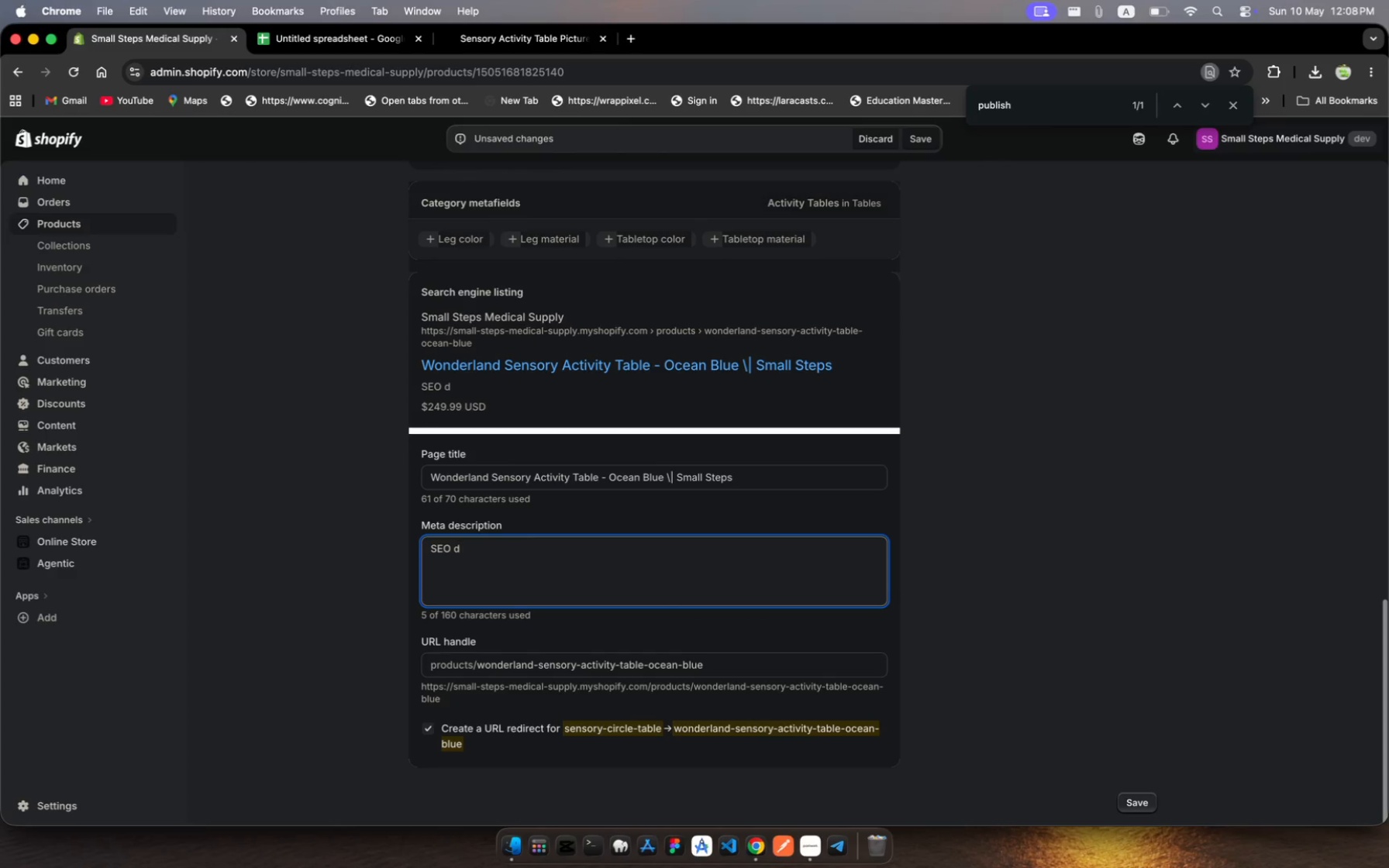 
key(Meta+A)
 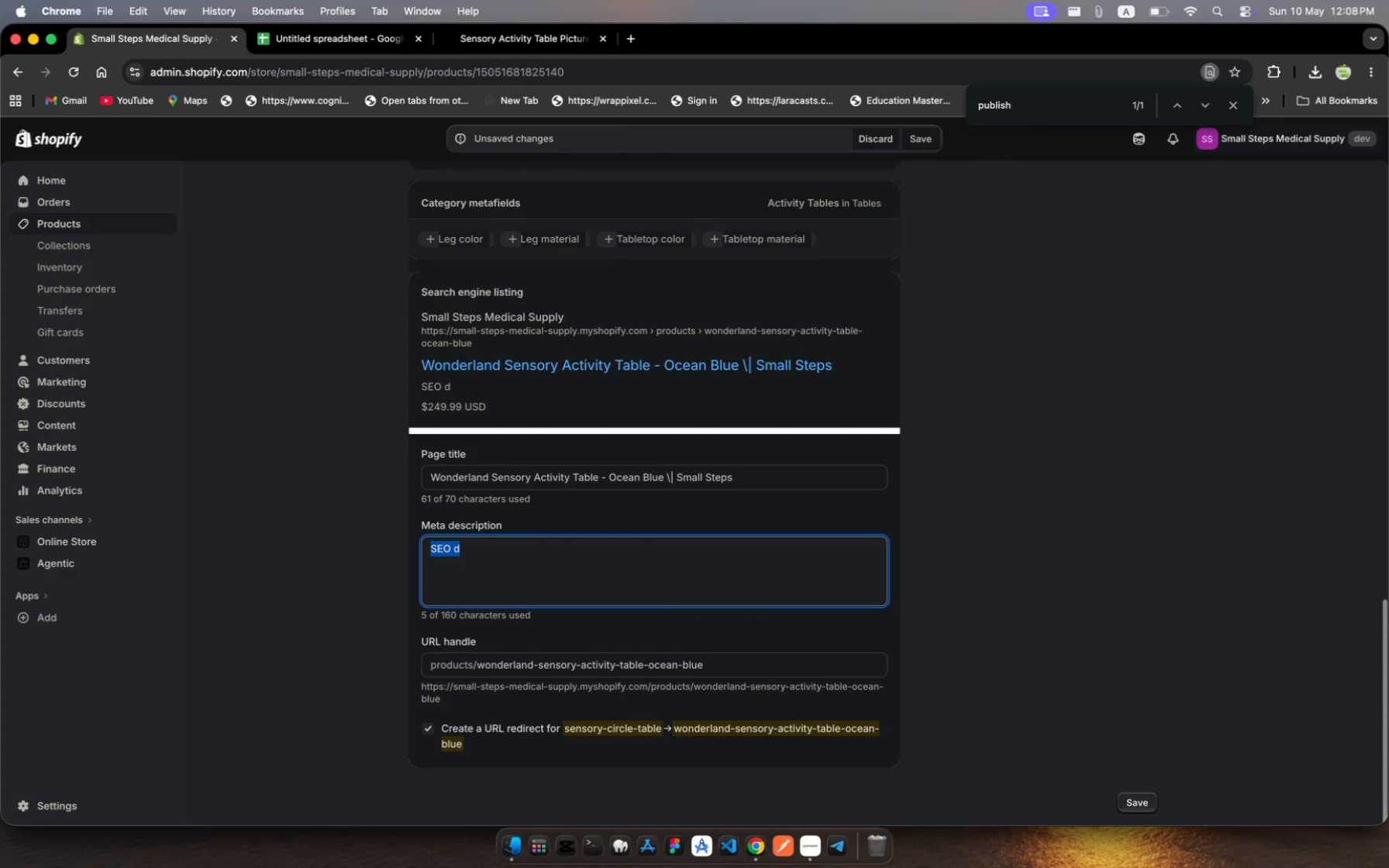 
type(Easy-to-sanitize )
 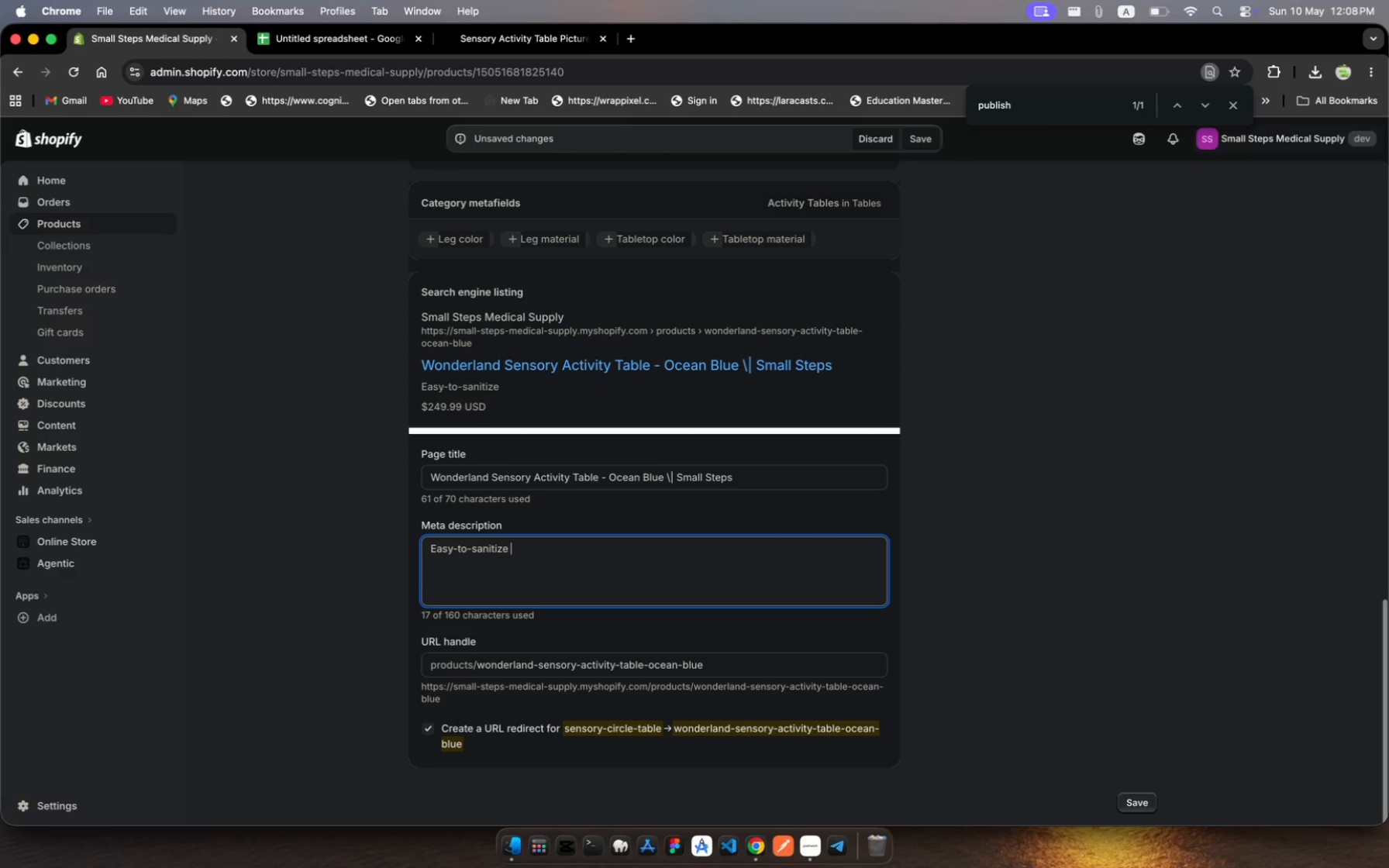 
type(pediatric activity tabe )
 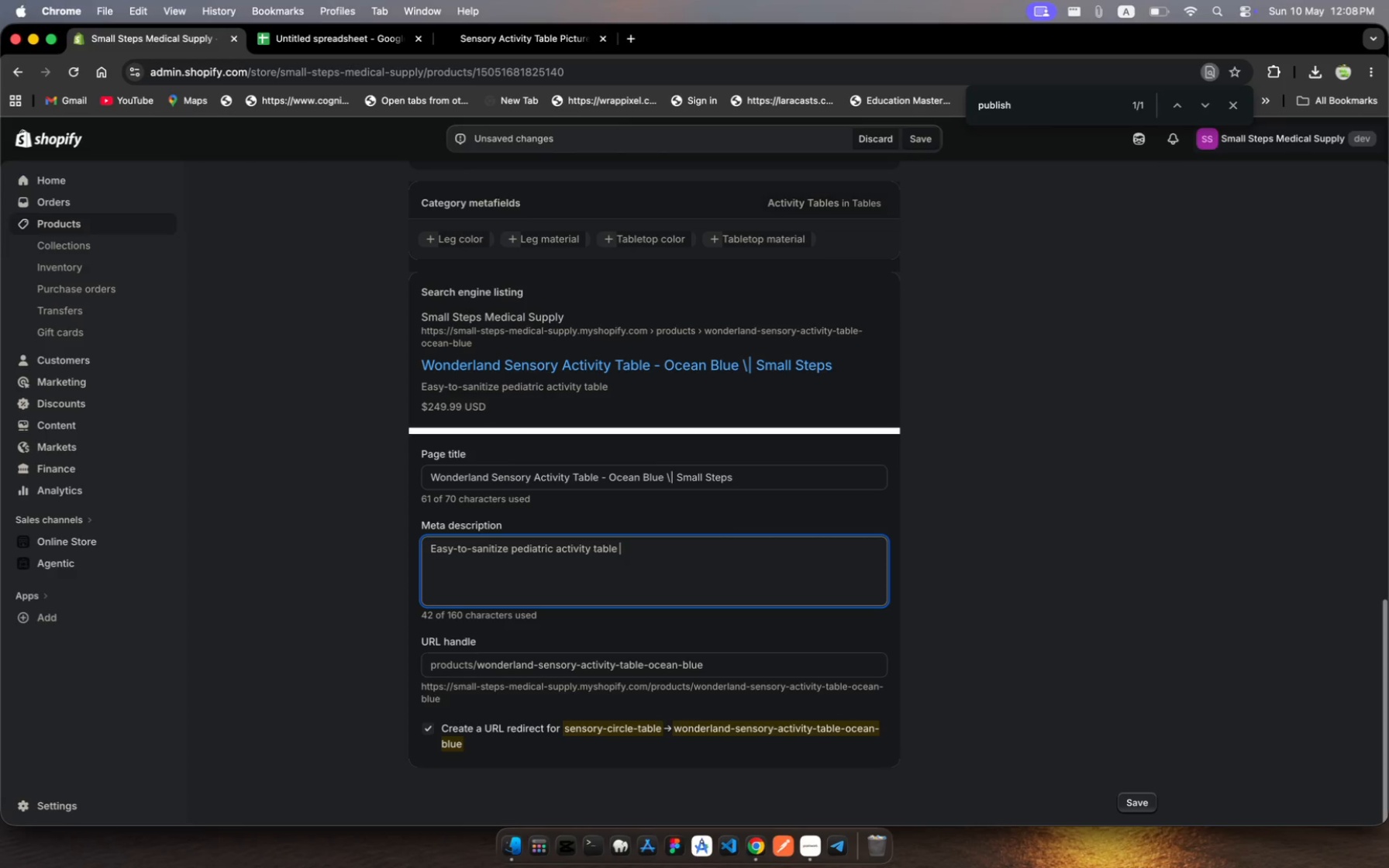 
hold_key(key=L, duration=0.45)
 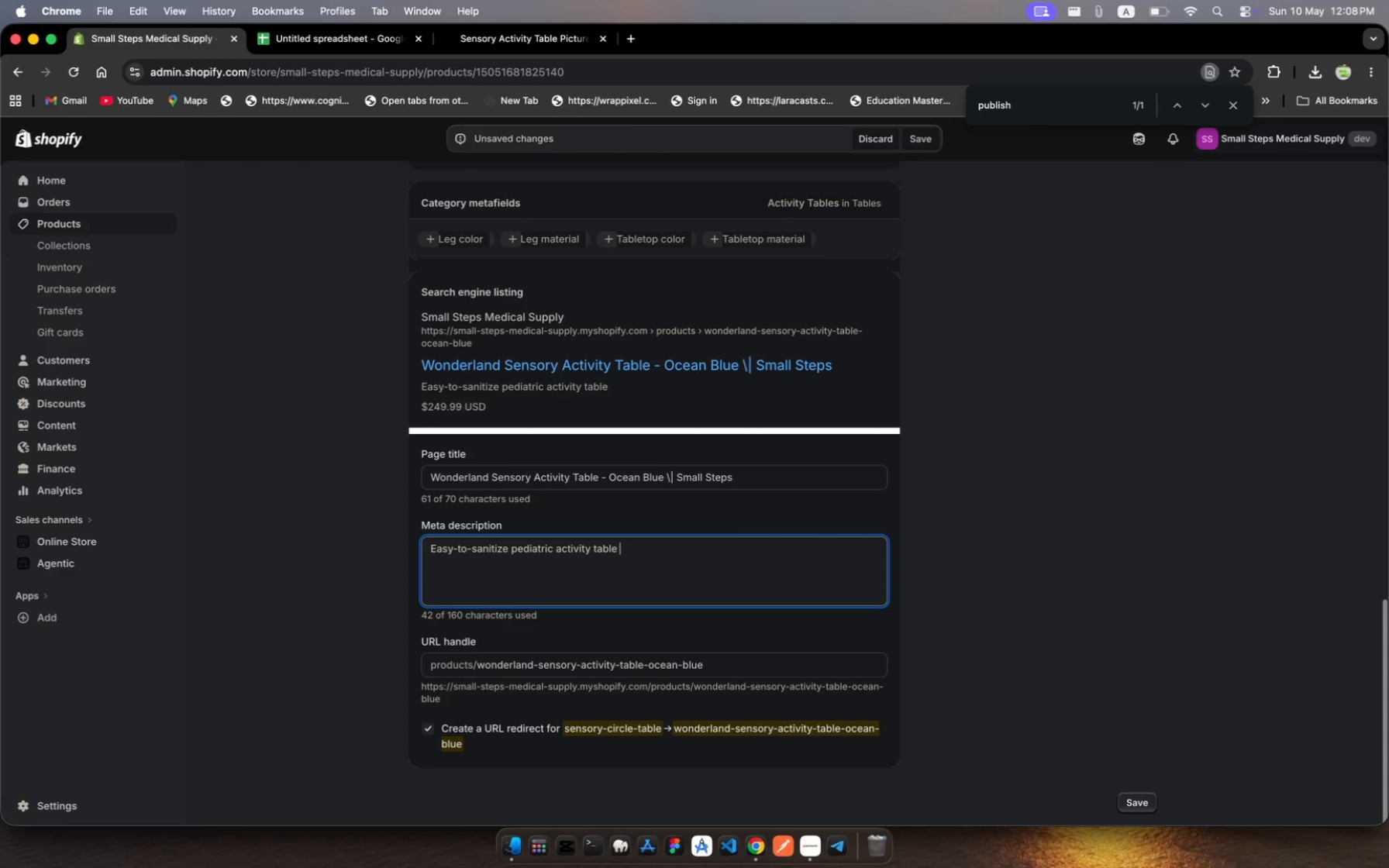 
type(for clinc waitig )
 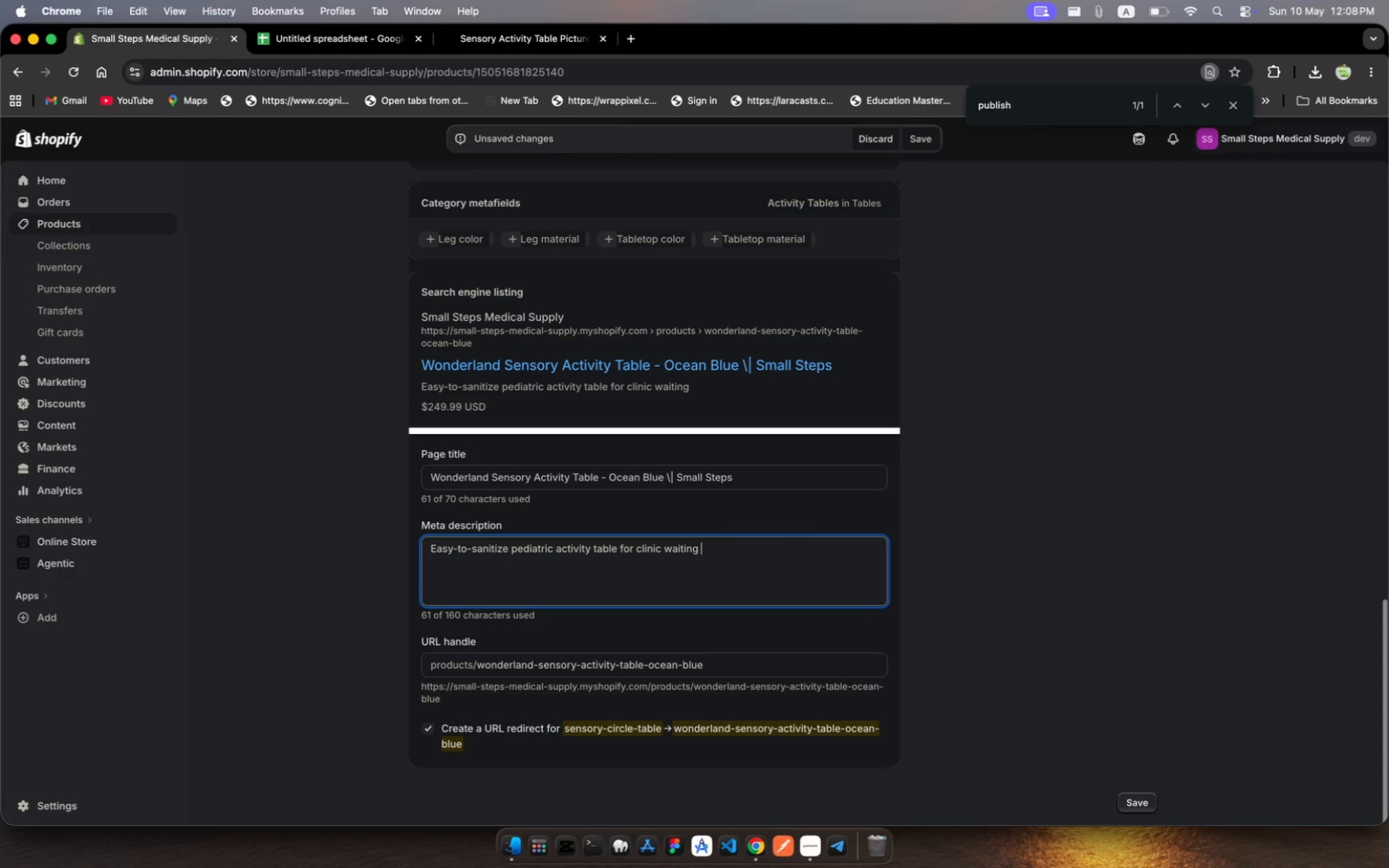 
type(rooms )
key(Backspace)
type(. Non-toxic finish )
 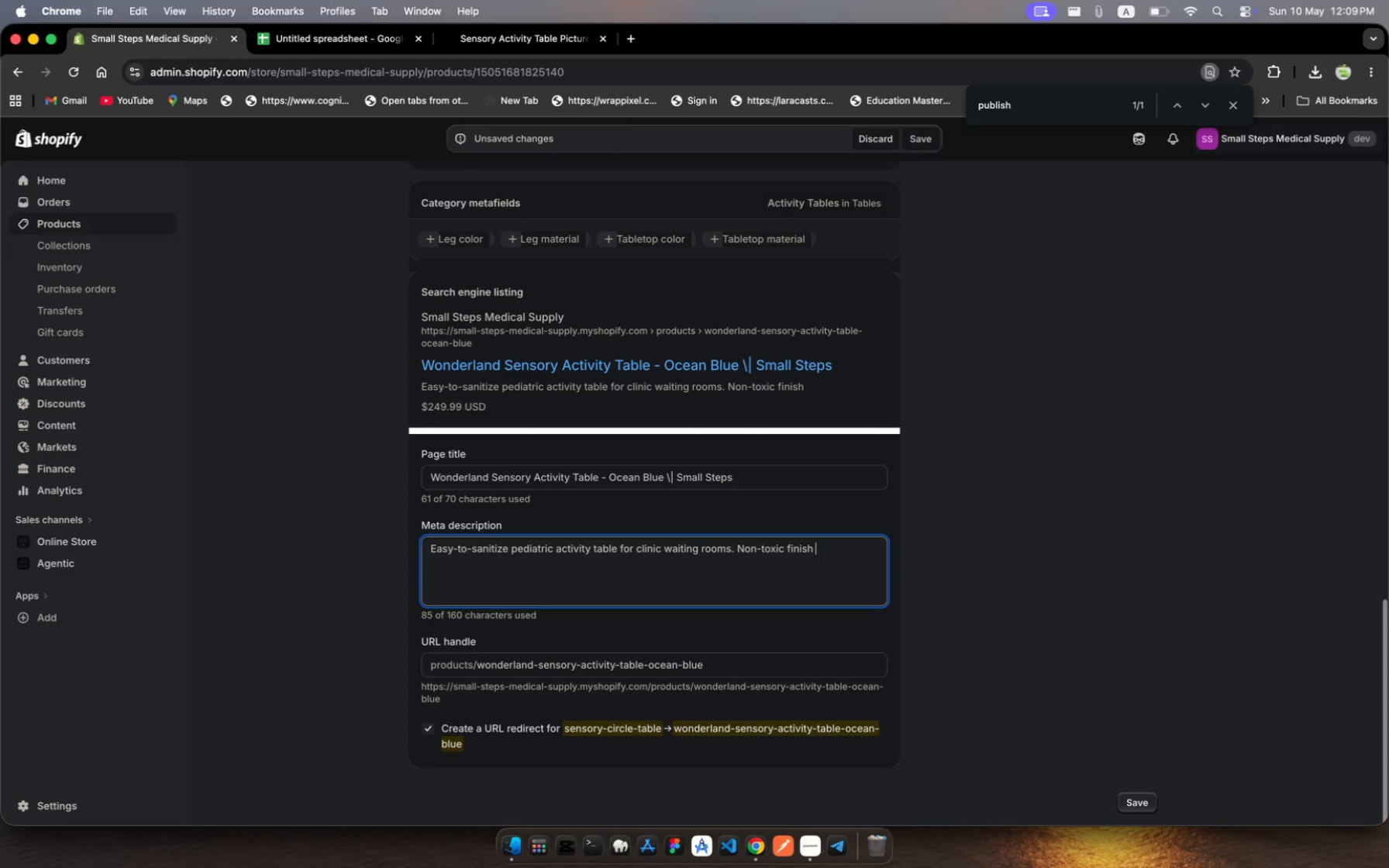 
wait(6.84)
 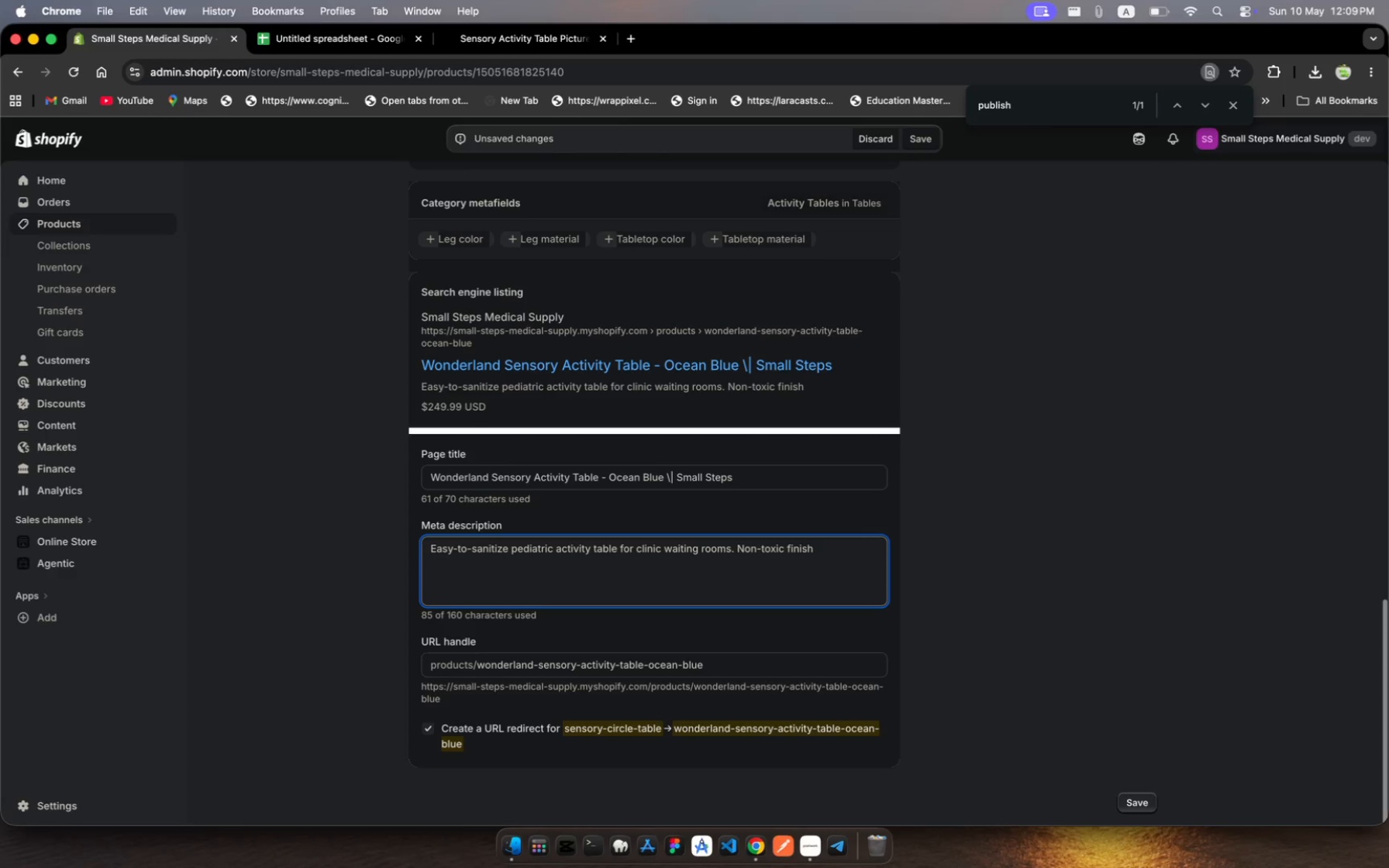 
key(Backspace)
type(, interactive bead maze )
key(Backspace)
type(. )
 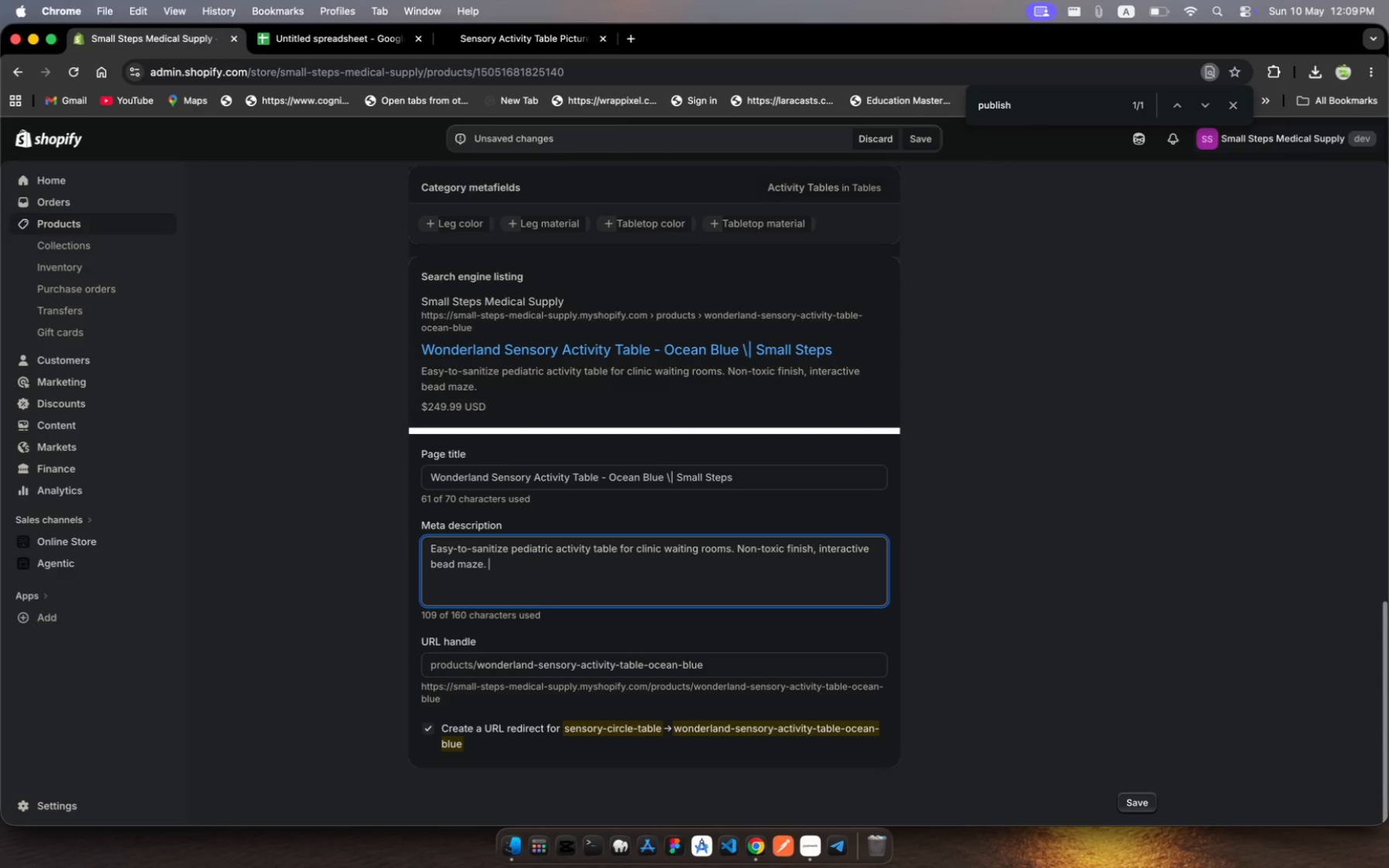 
type(Medica;)
key(Backspace)
type(-)
key(Backspace)
type(l grade)
 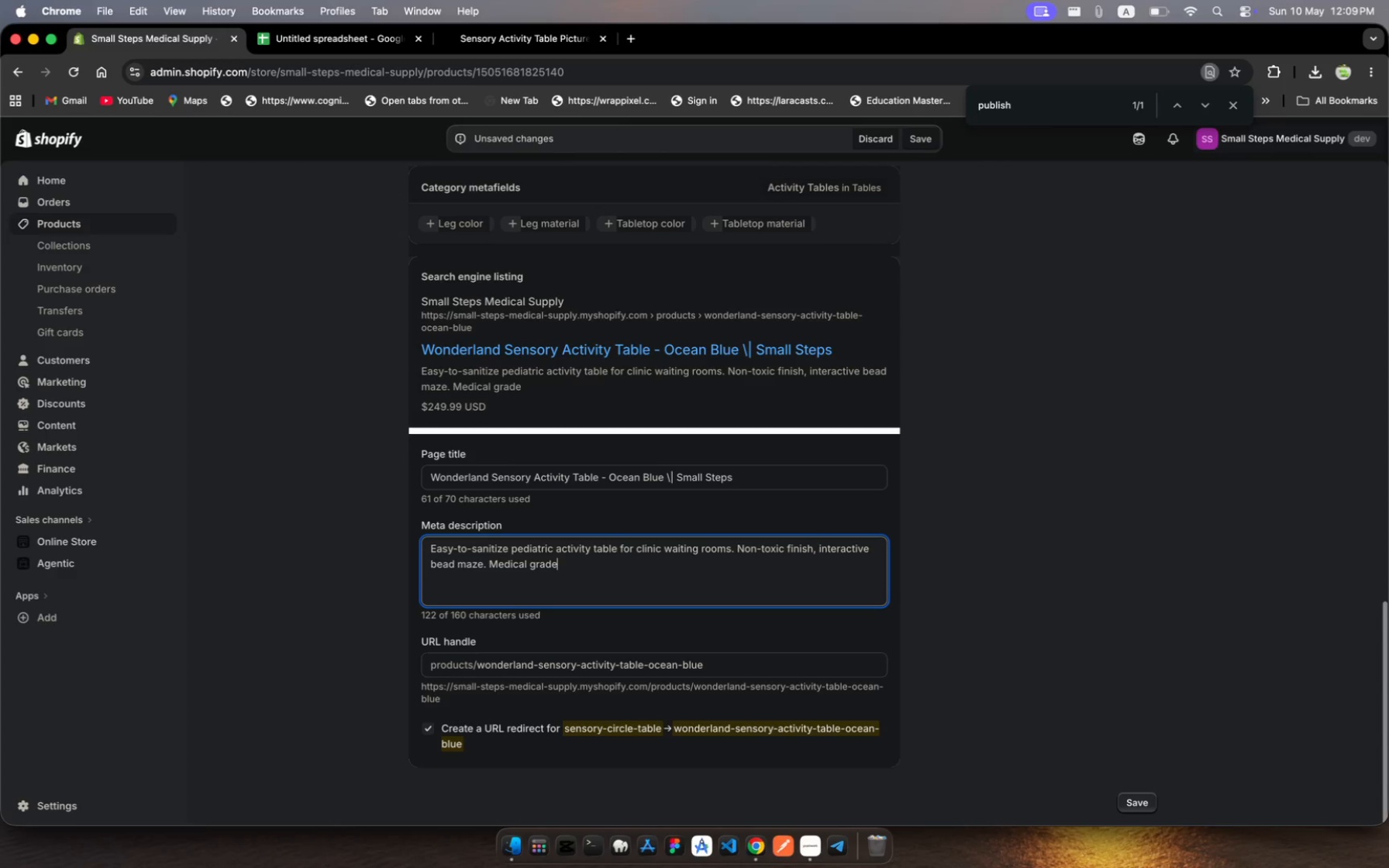 
key(Space)
 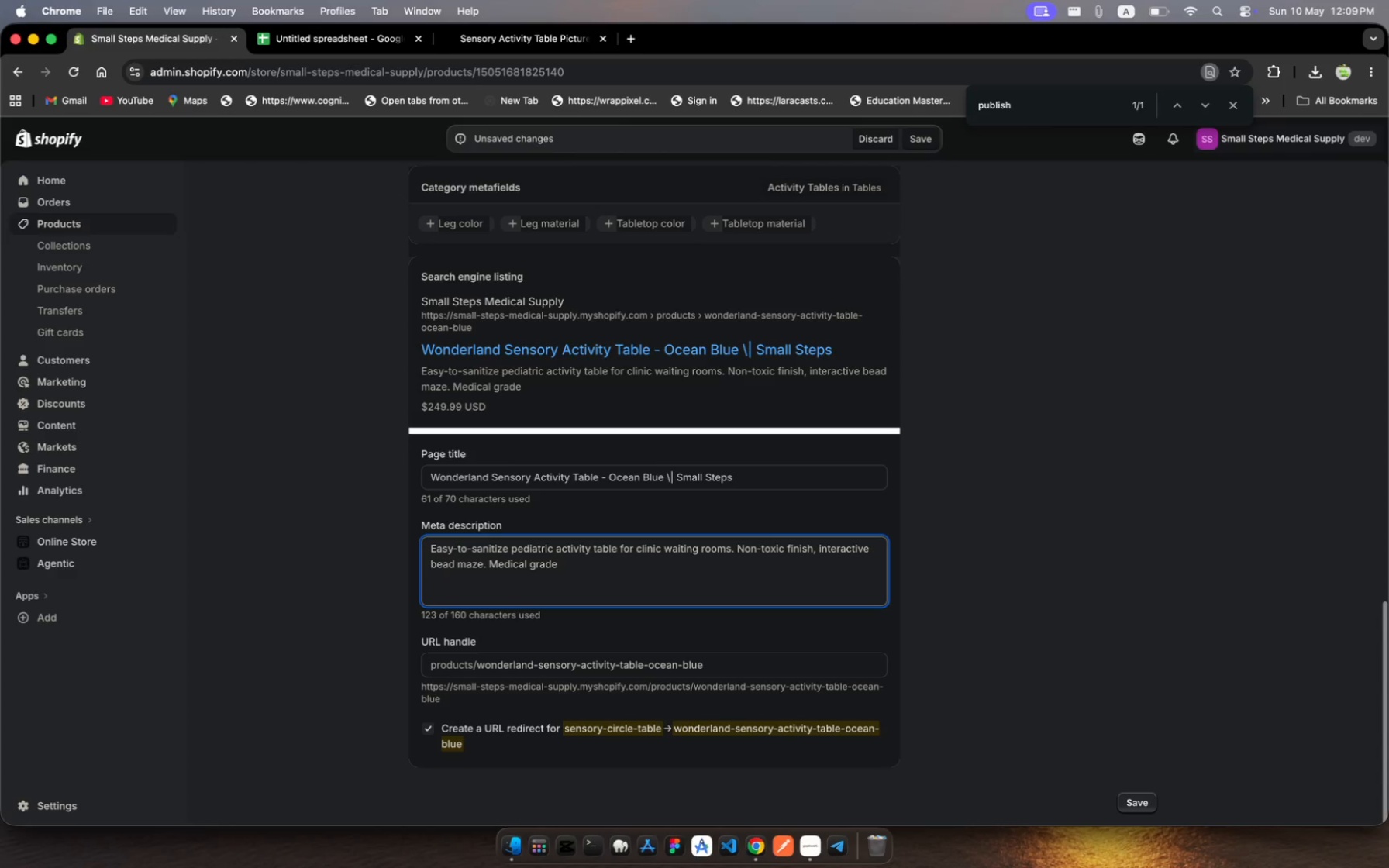 
hold_key(key=ShiftLeft, duration=0.34)
 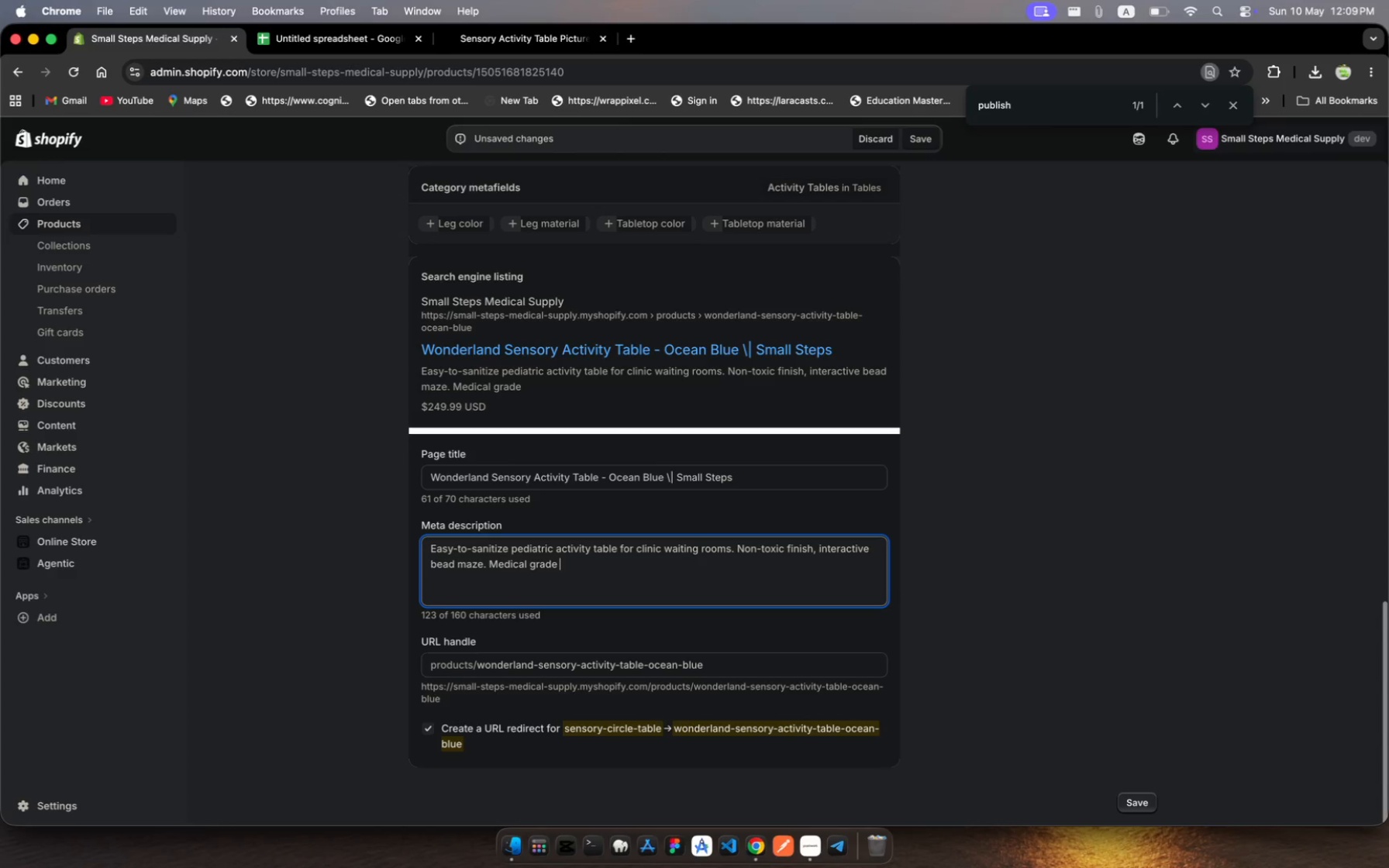 
type(construction.)
 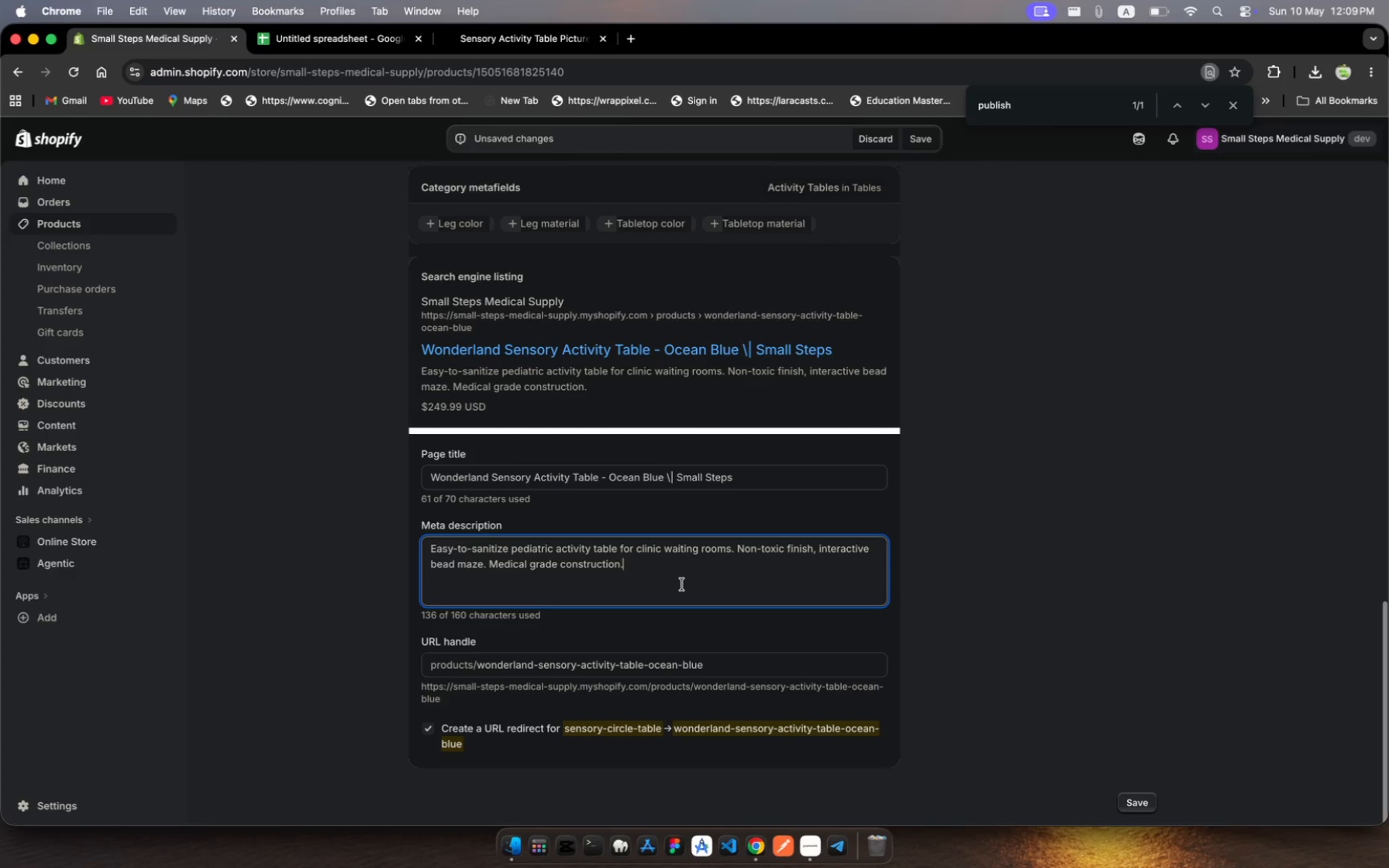 
wait(6.17)
 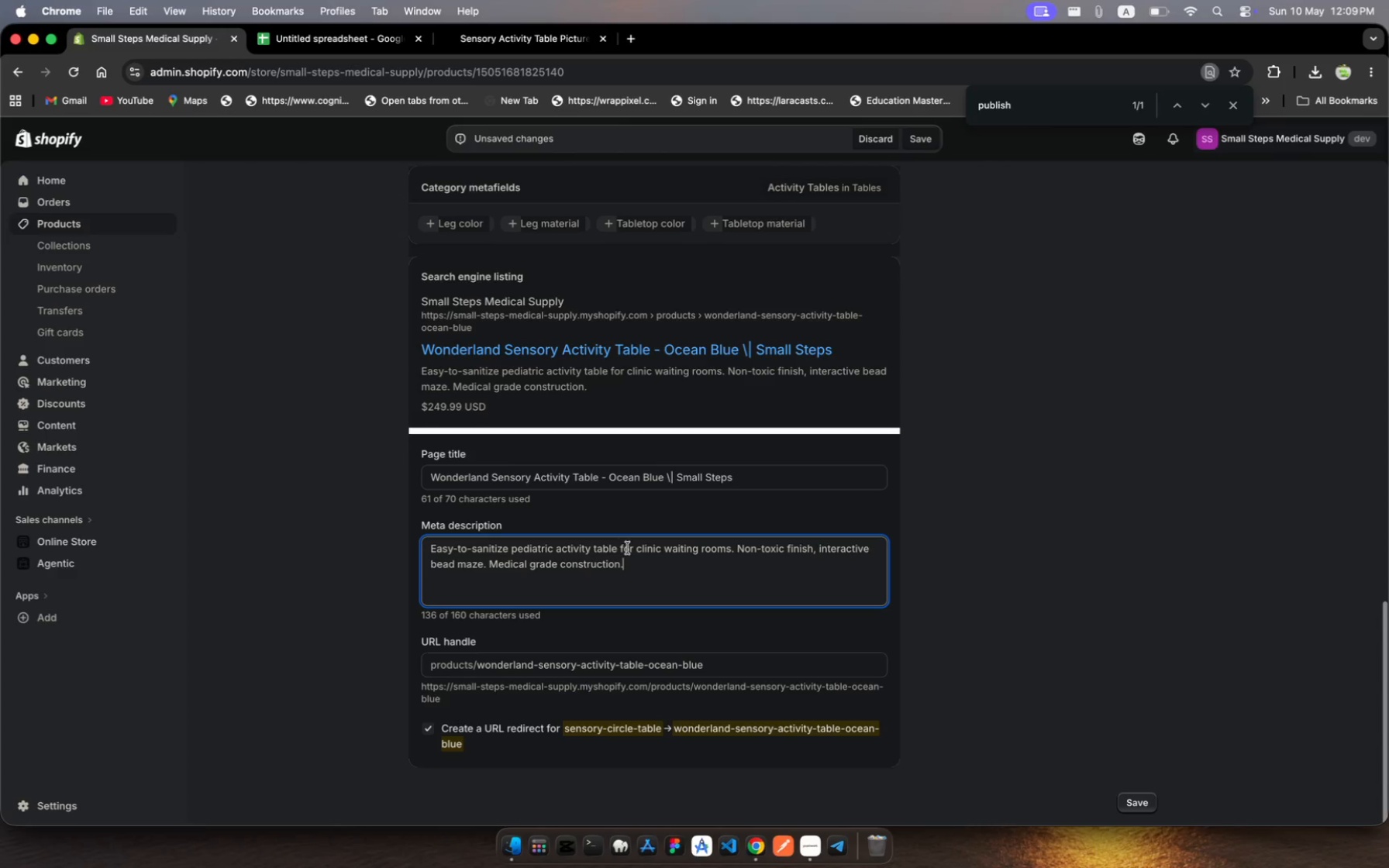 
scroll: coordinate [698, 535], scroll_direction: up, amount: 273.0
 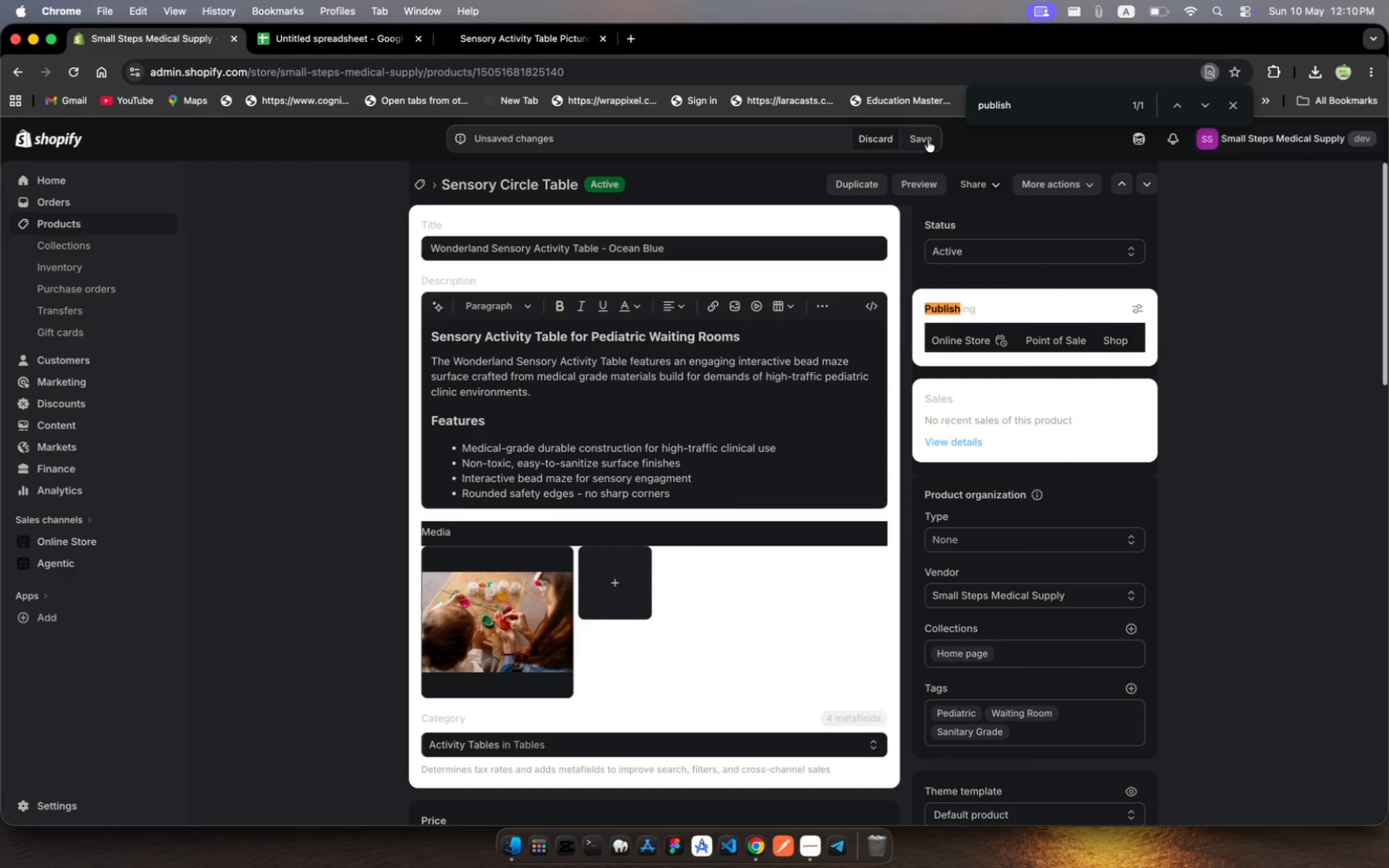 
left_click([927, 140])
 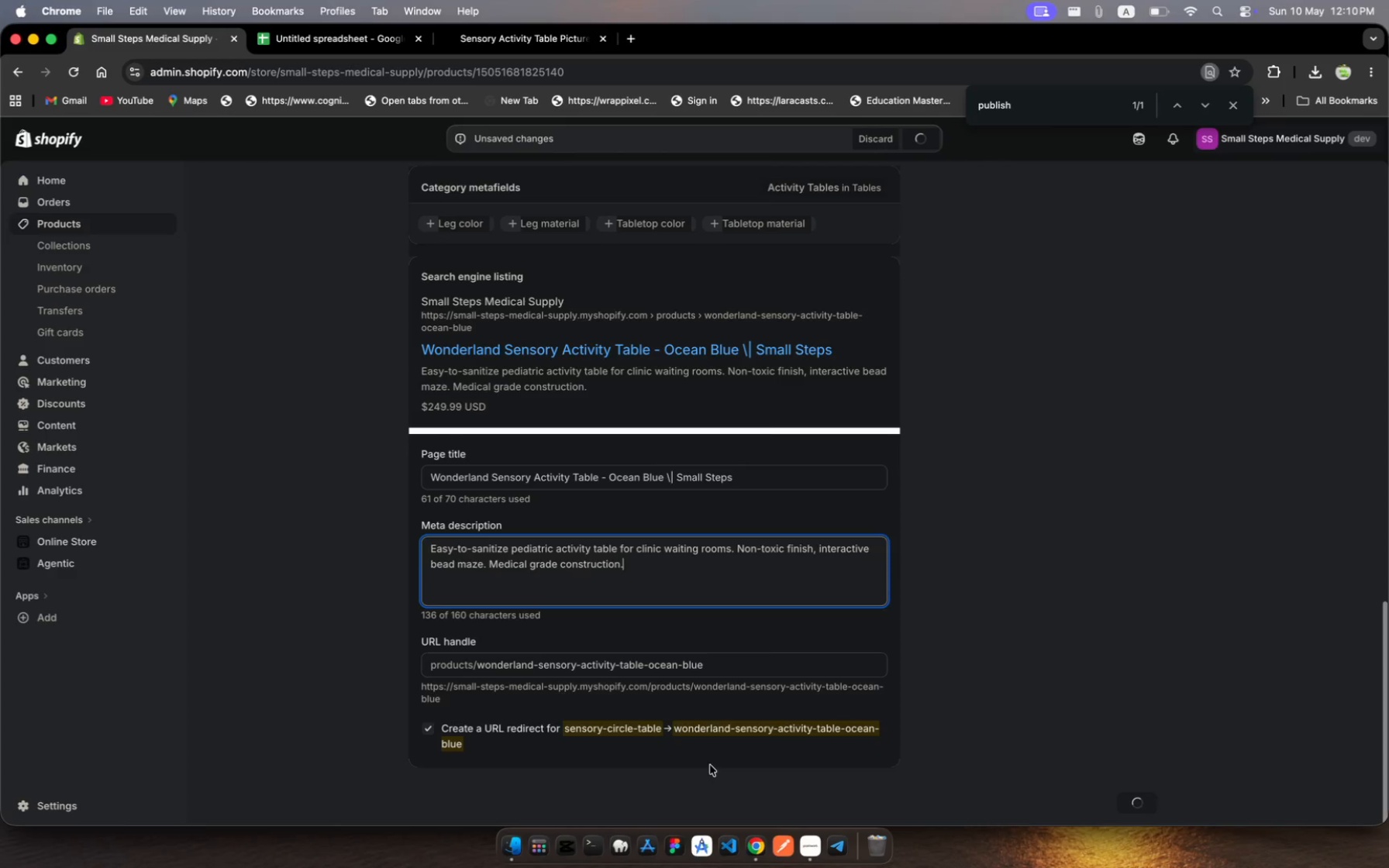 
wait(5.13)
 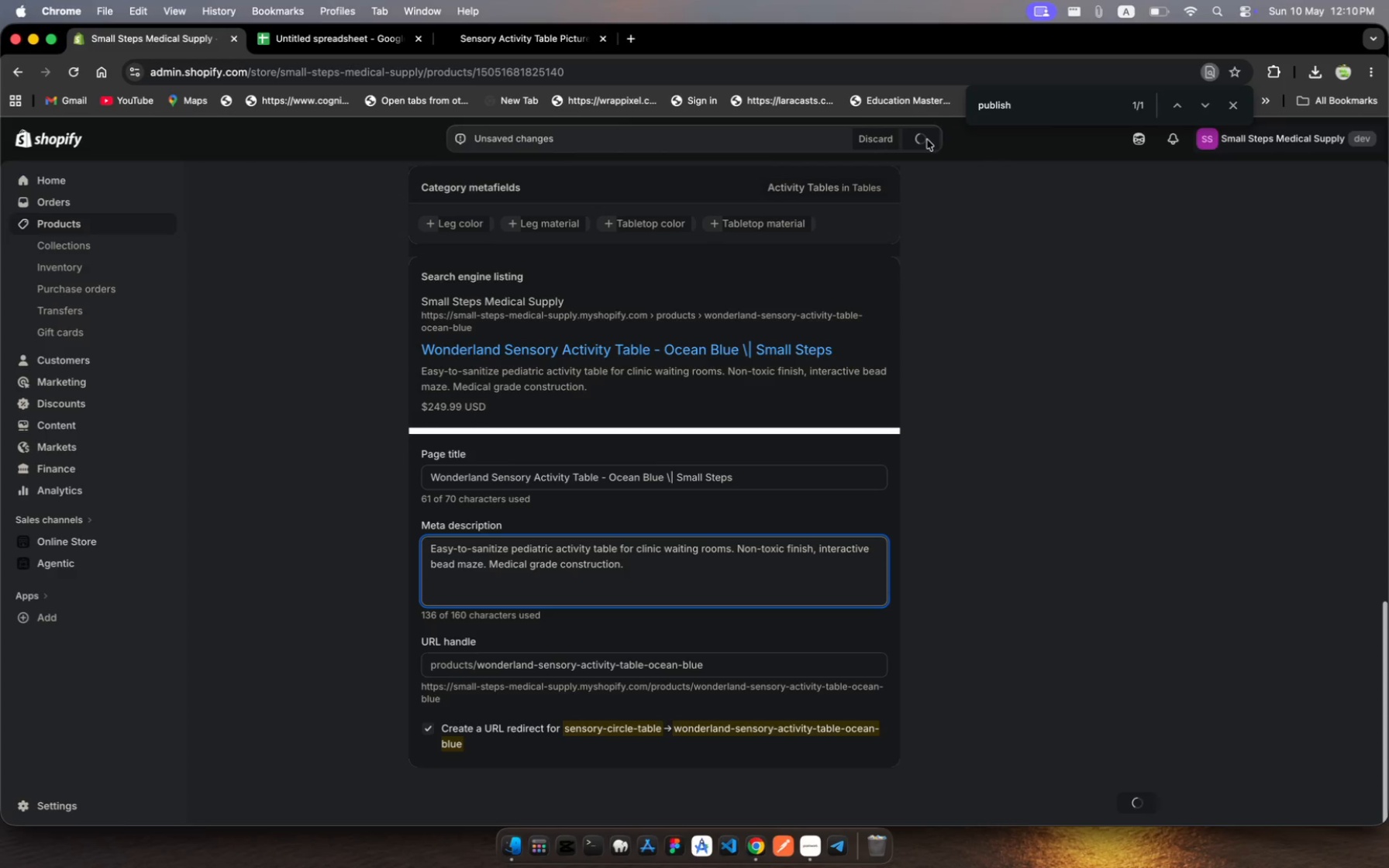 
left_click([805, 833])